 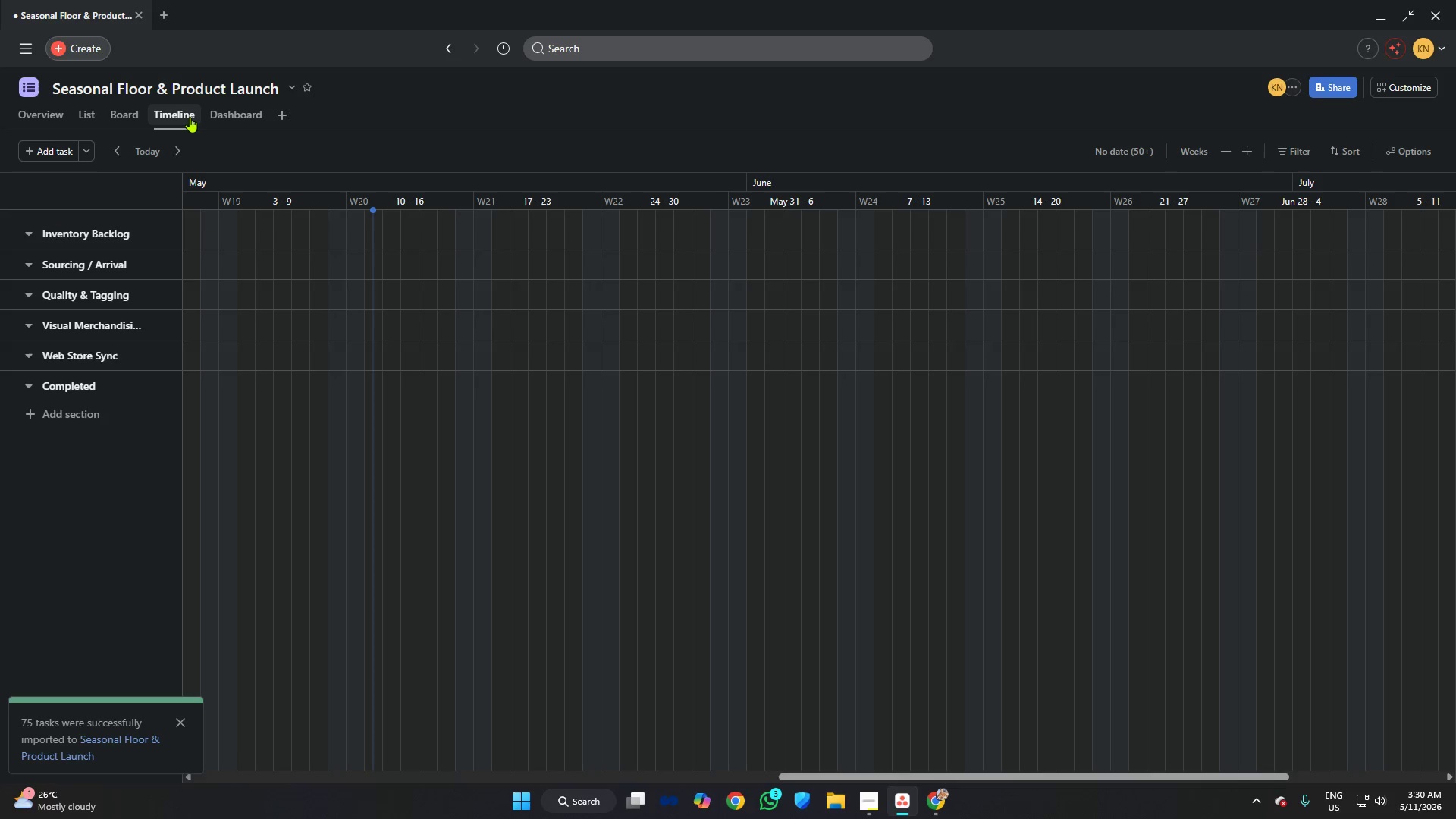 
scroll: coordinate [679, 328], scroll_direction: down, amount: 15.0
 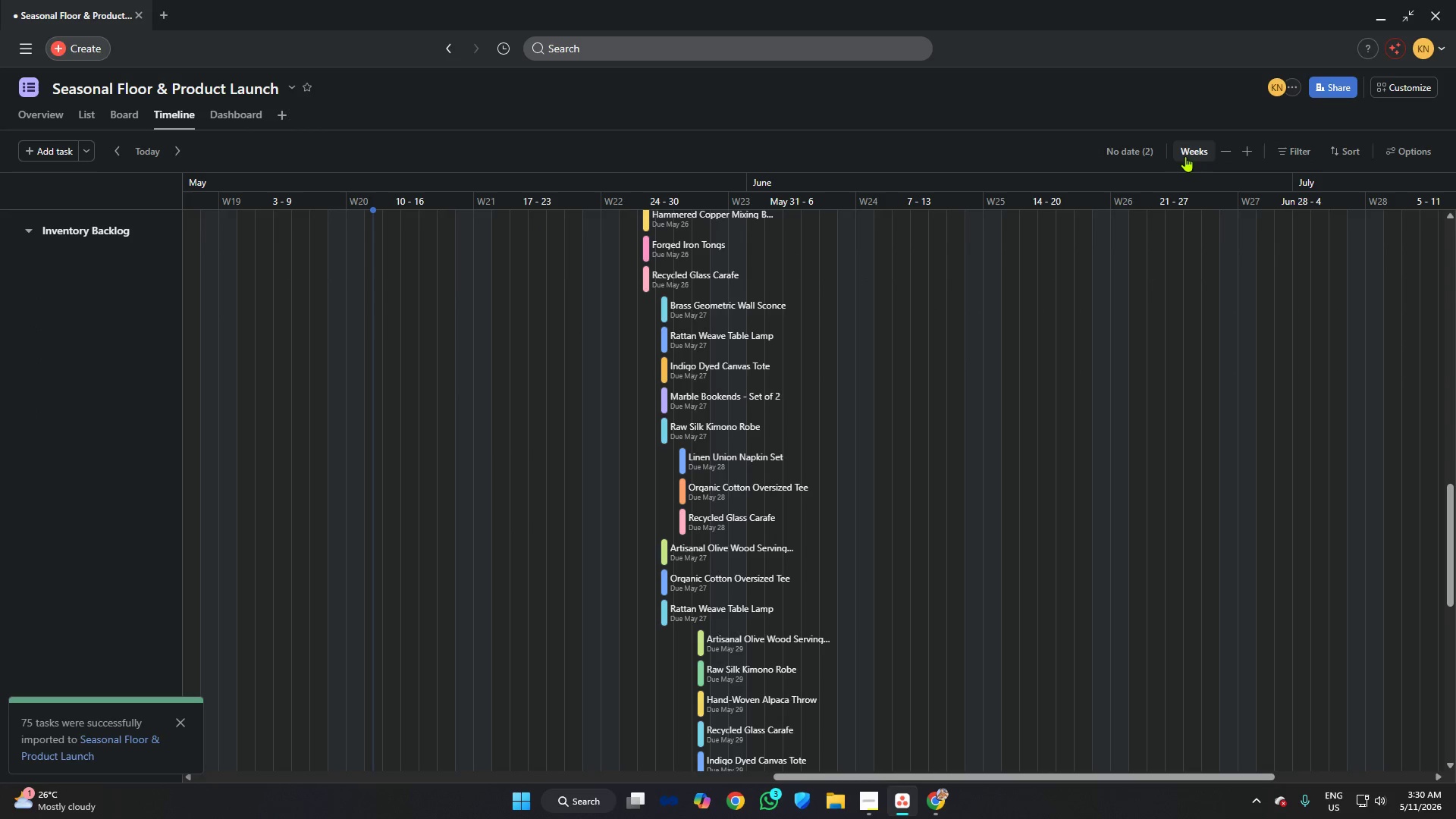 
left_click([1185, 156])
 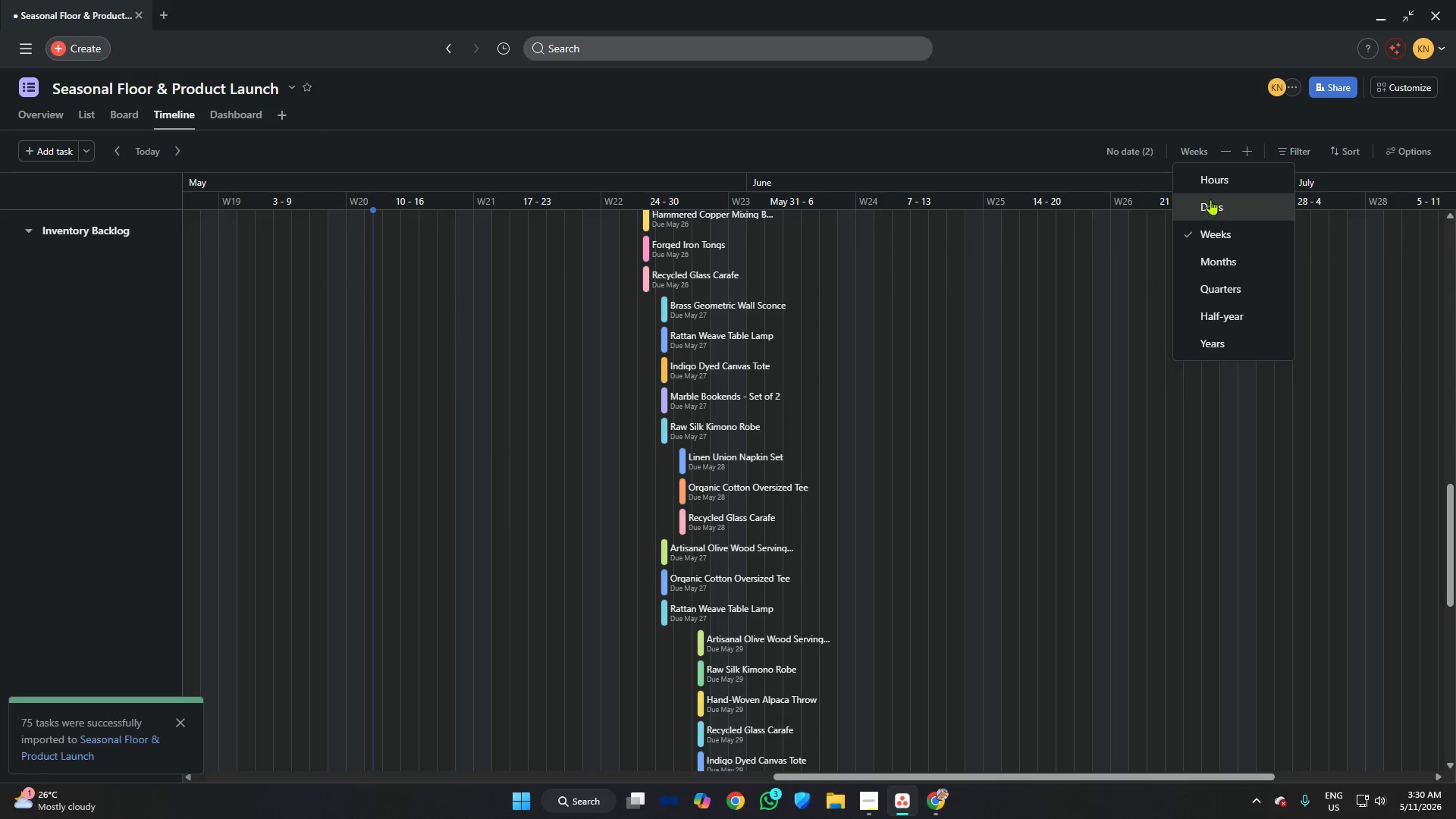 
left_click([1211, 199])
 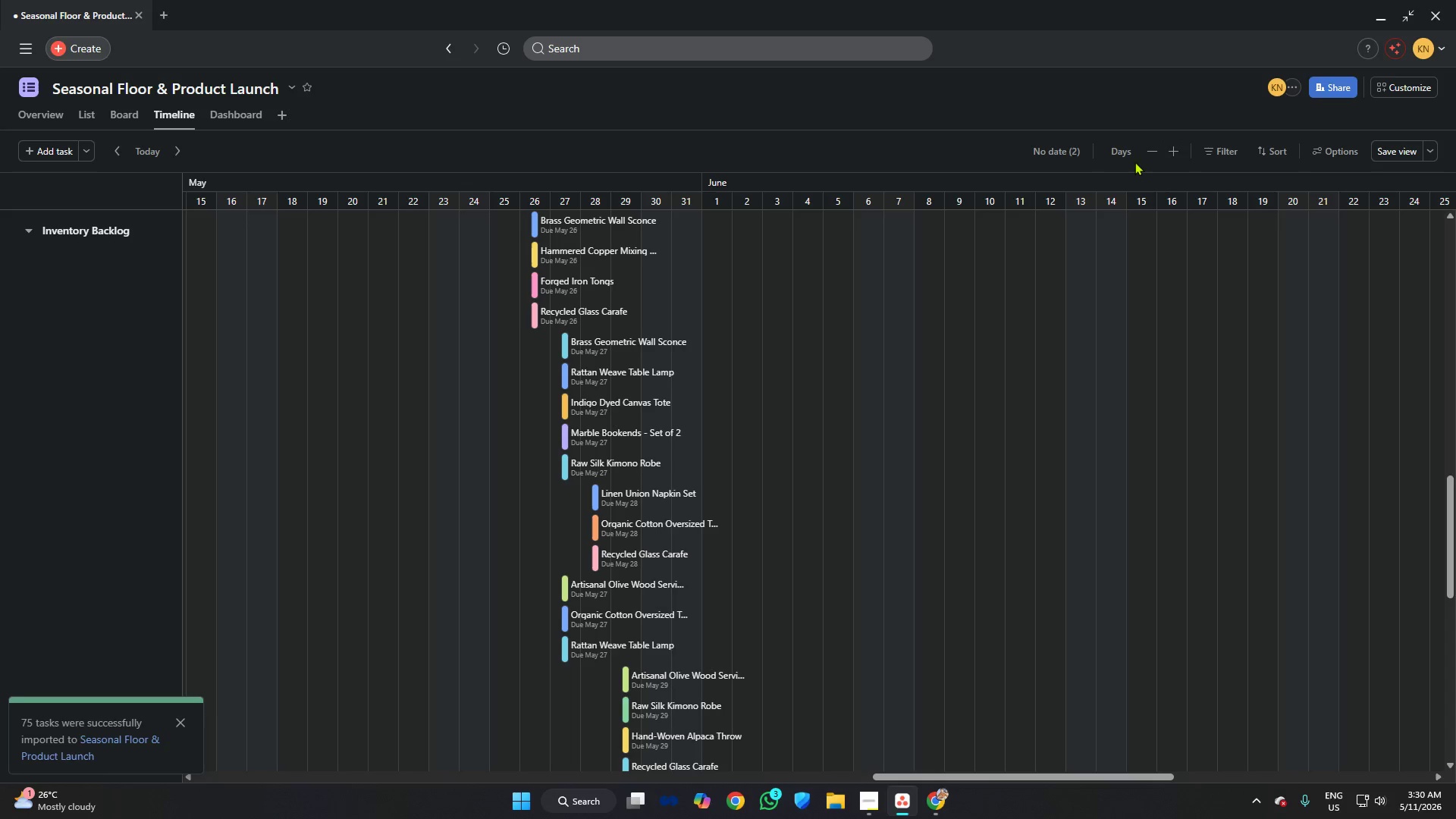 
left_click([1123, 160])
 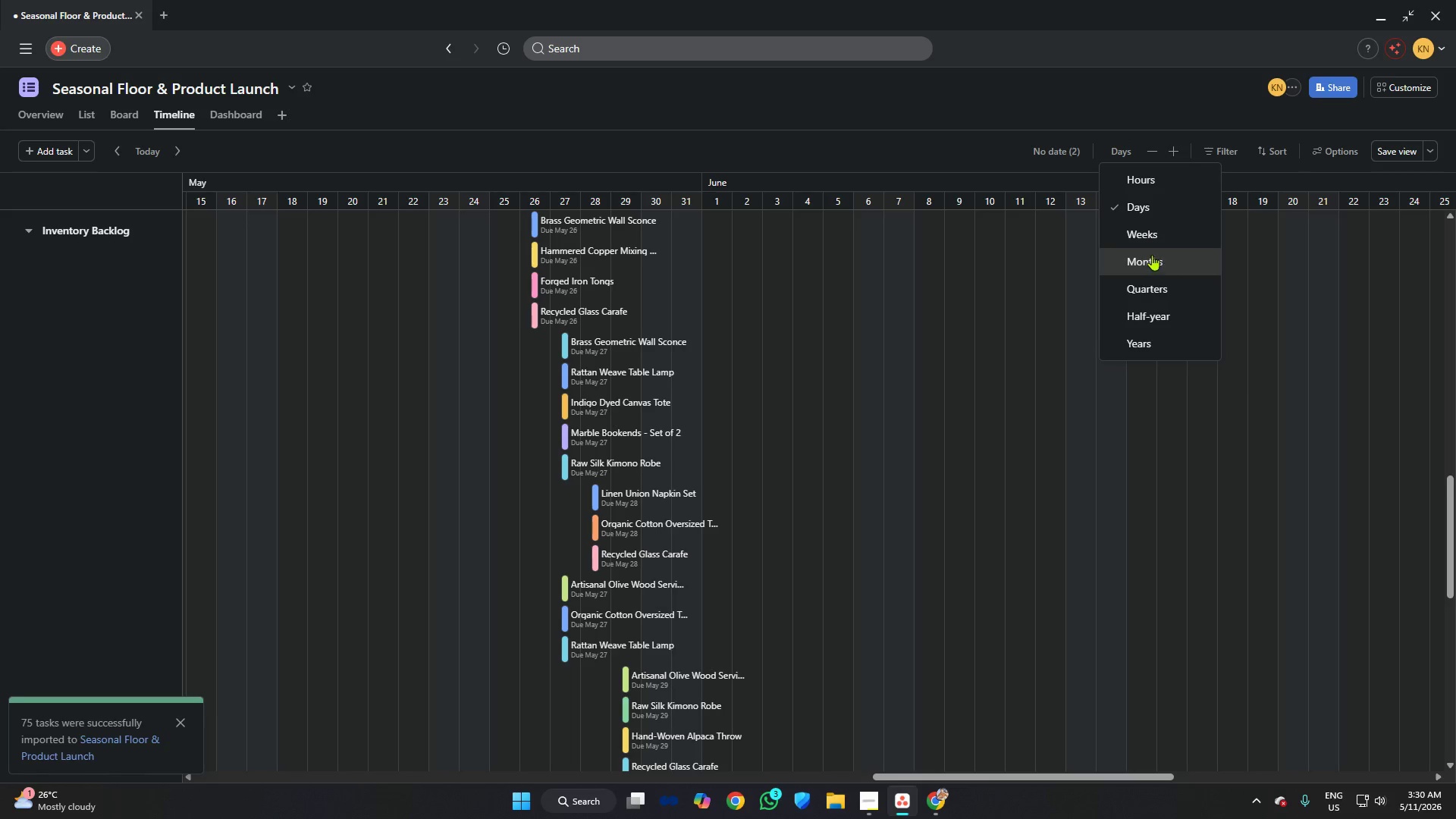 
left_click([1149, 255])
 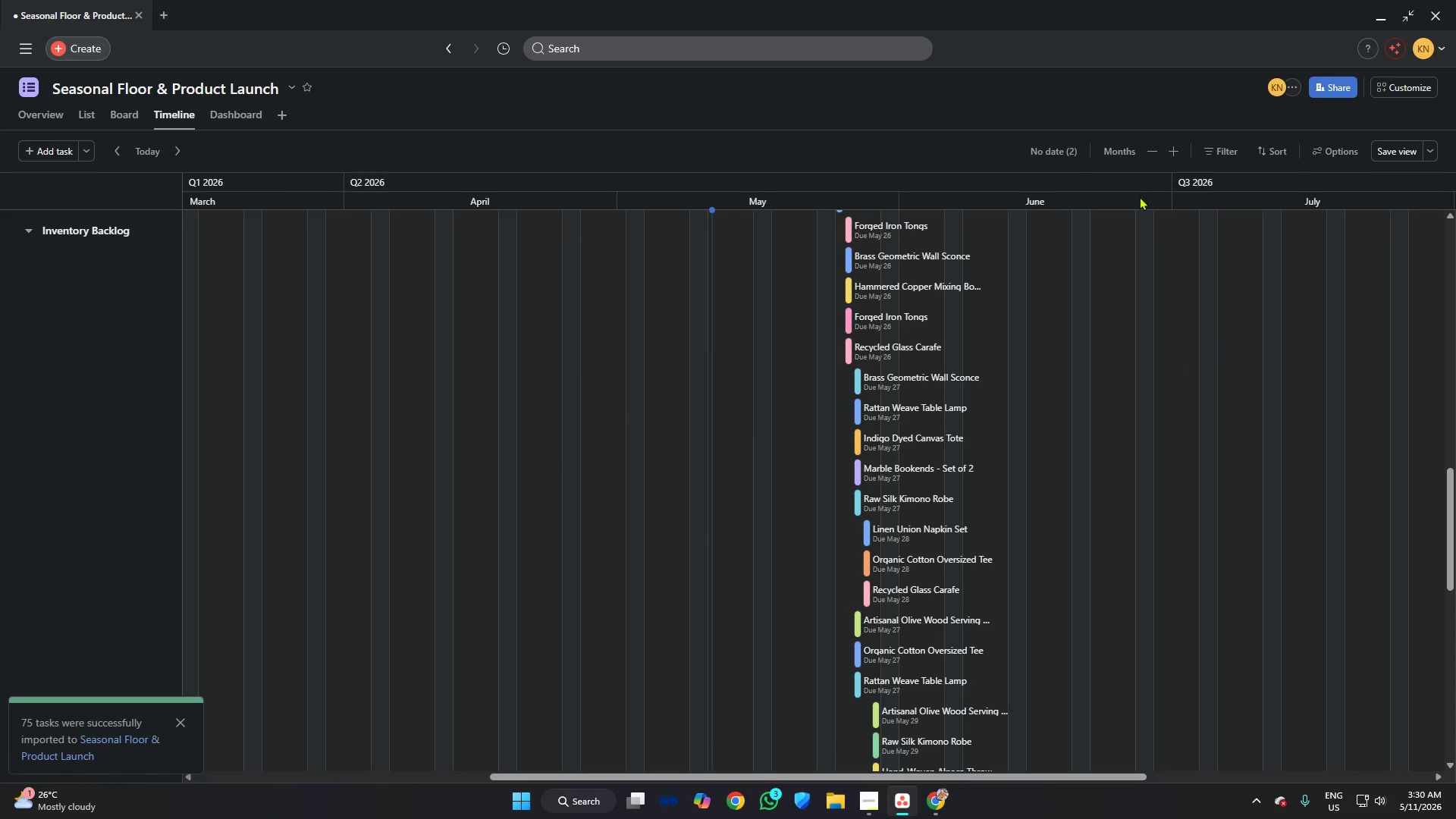 
left_click([1127, 154])
 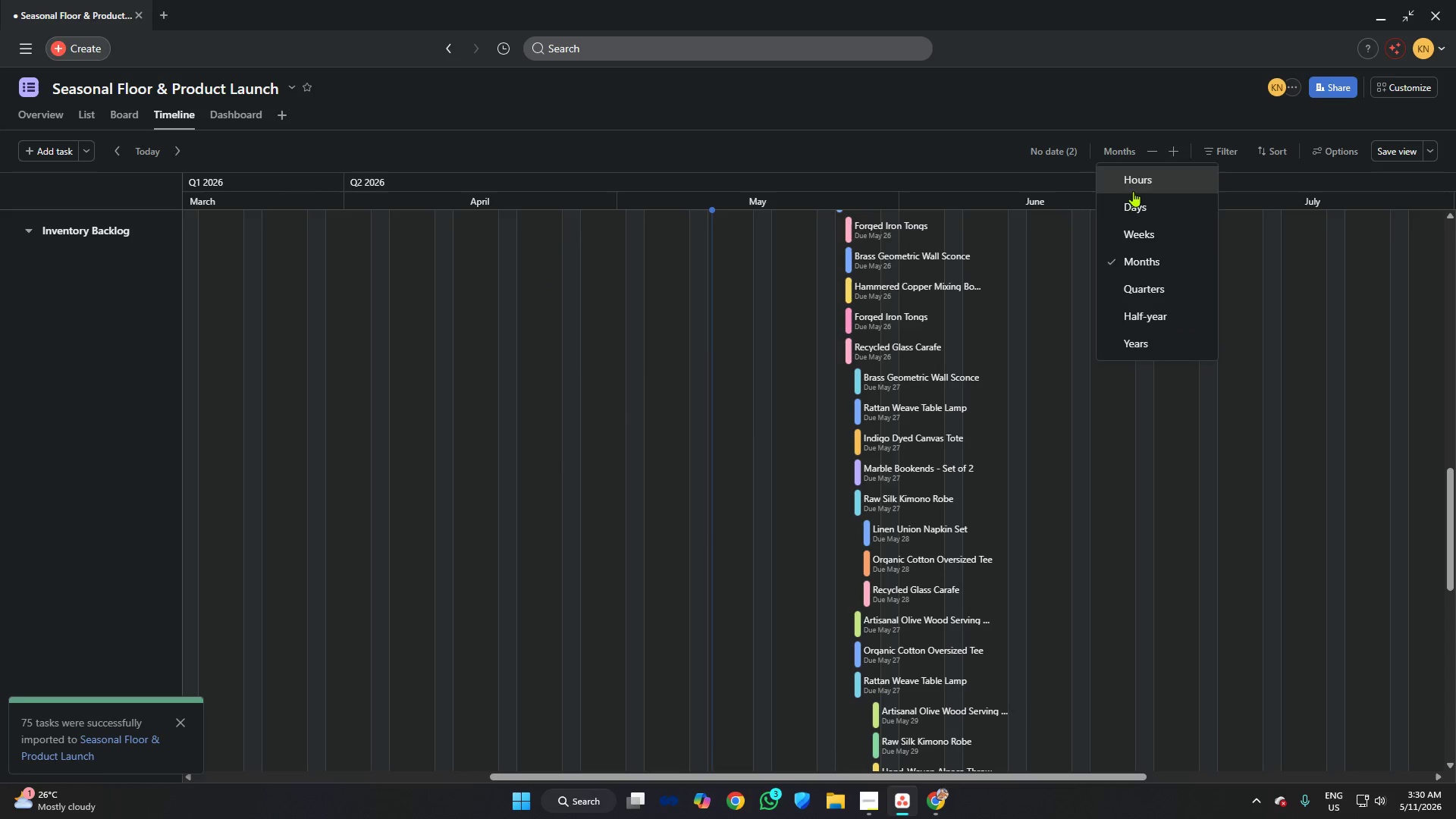 
left_click([1138, 212])
 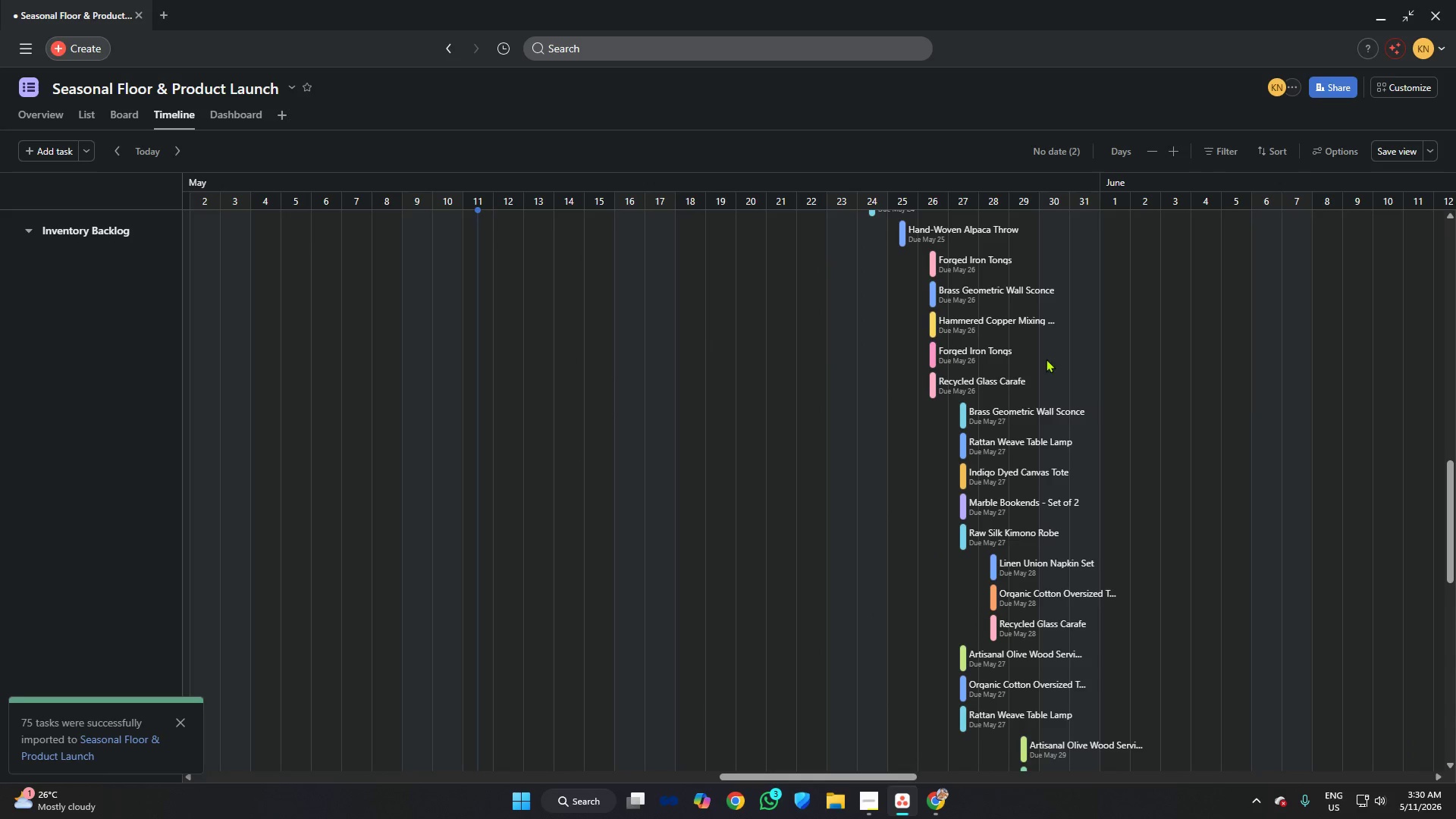 
scroll: coordinate [997, 361], scroll_direction: down, amount: 11.0
 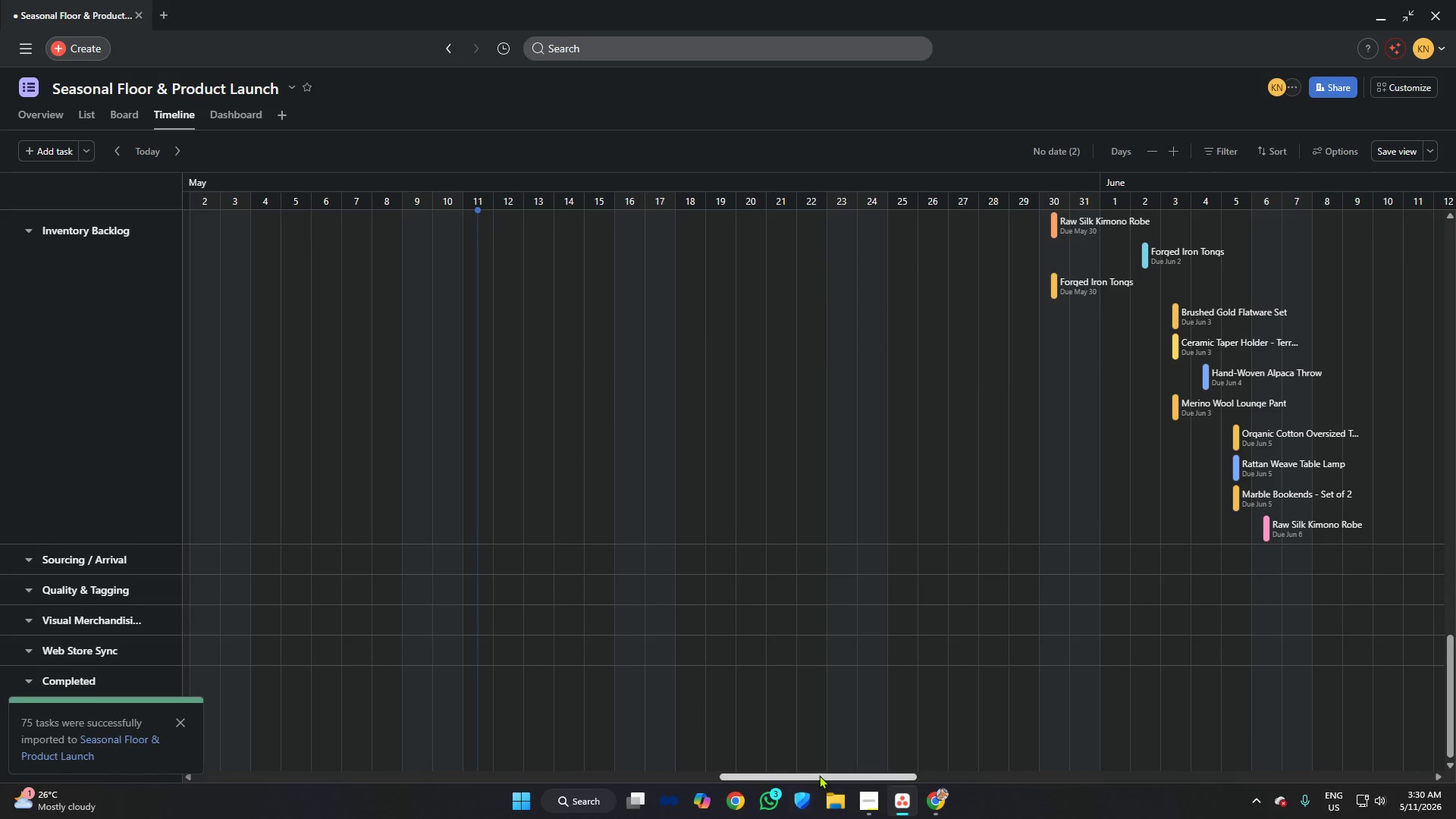 
left_click_drag(start_coordinate=[817, 776], to_coordinate=[902, 784])
 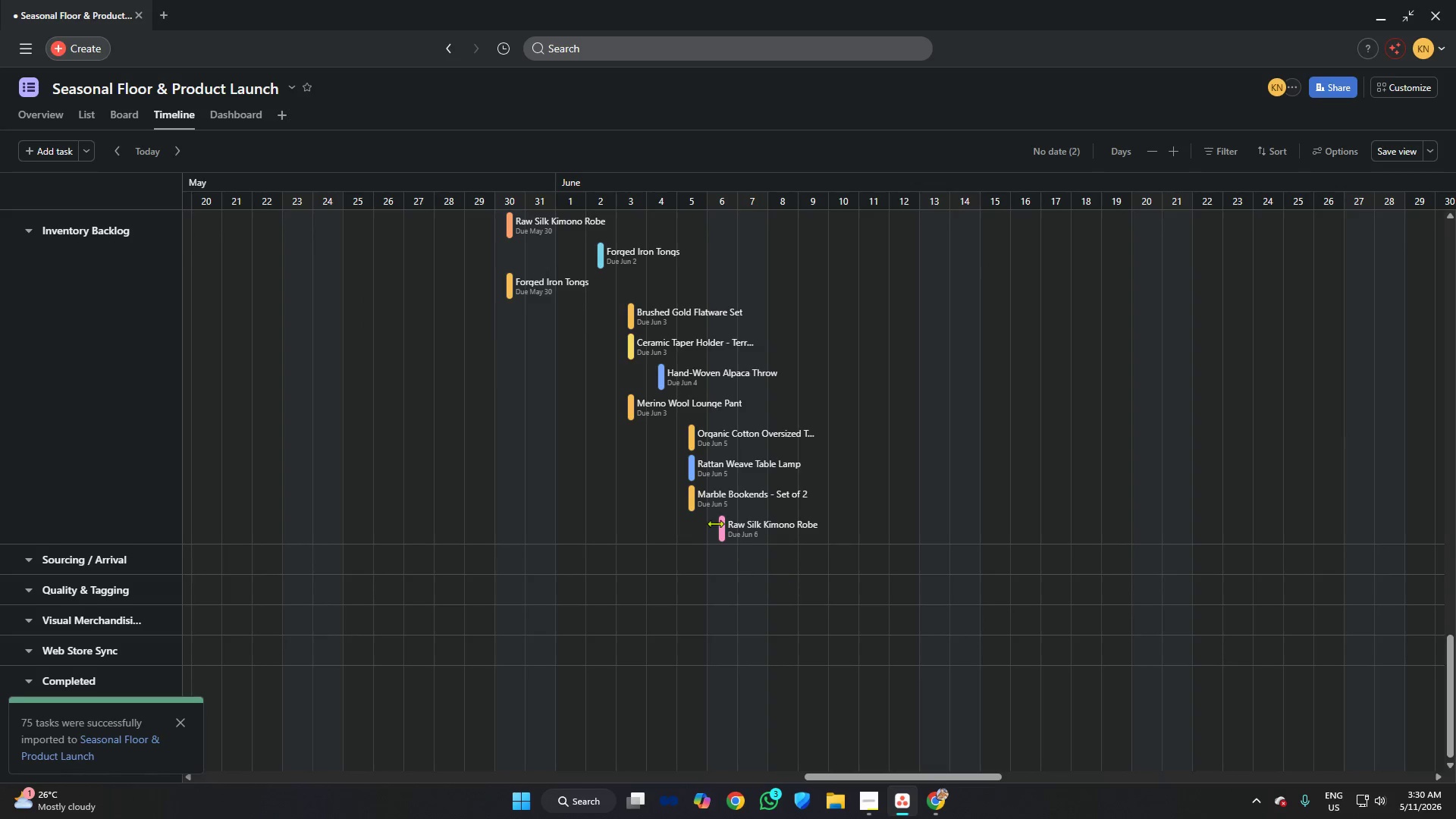 
scroll: coordinate [531, 384], scroll_direction: up, amount: 18.0
 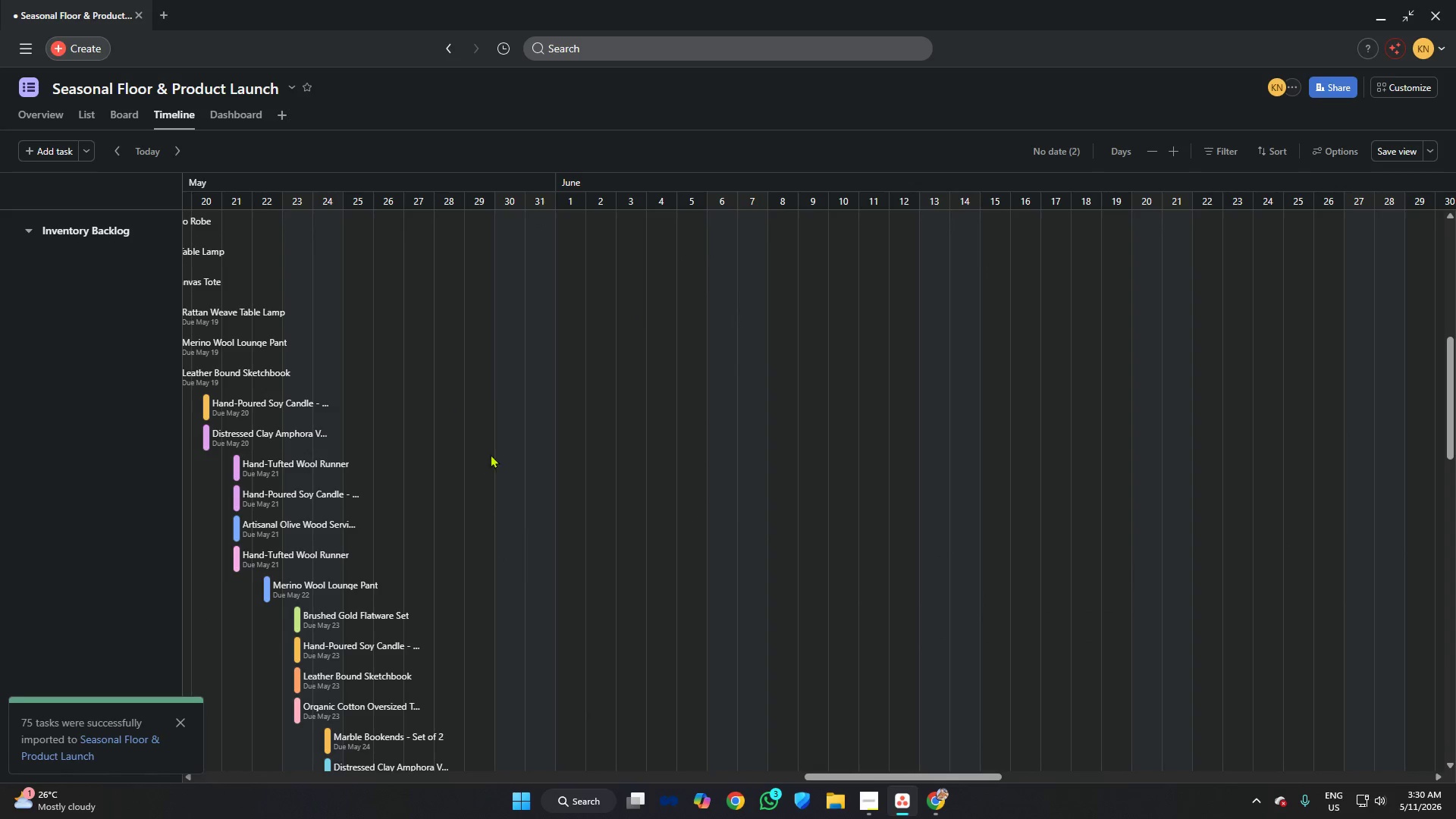 
scroll: coordinate [494, 413], scroll_direction: down, amount: 3.0
 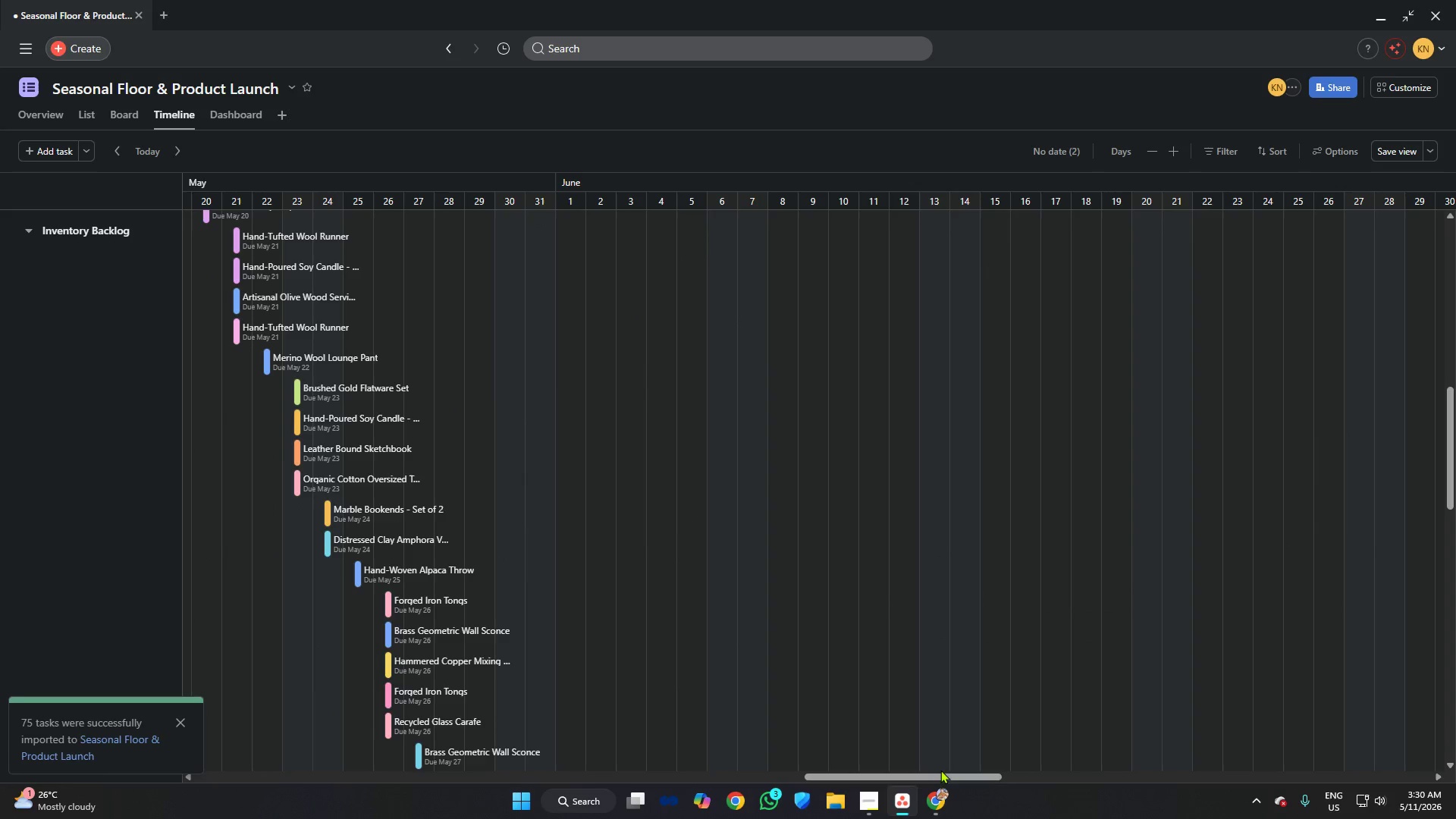 
left_click_drag(start_coordinate=[934, 775], to_coordinate=[816, 763])
 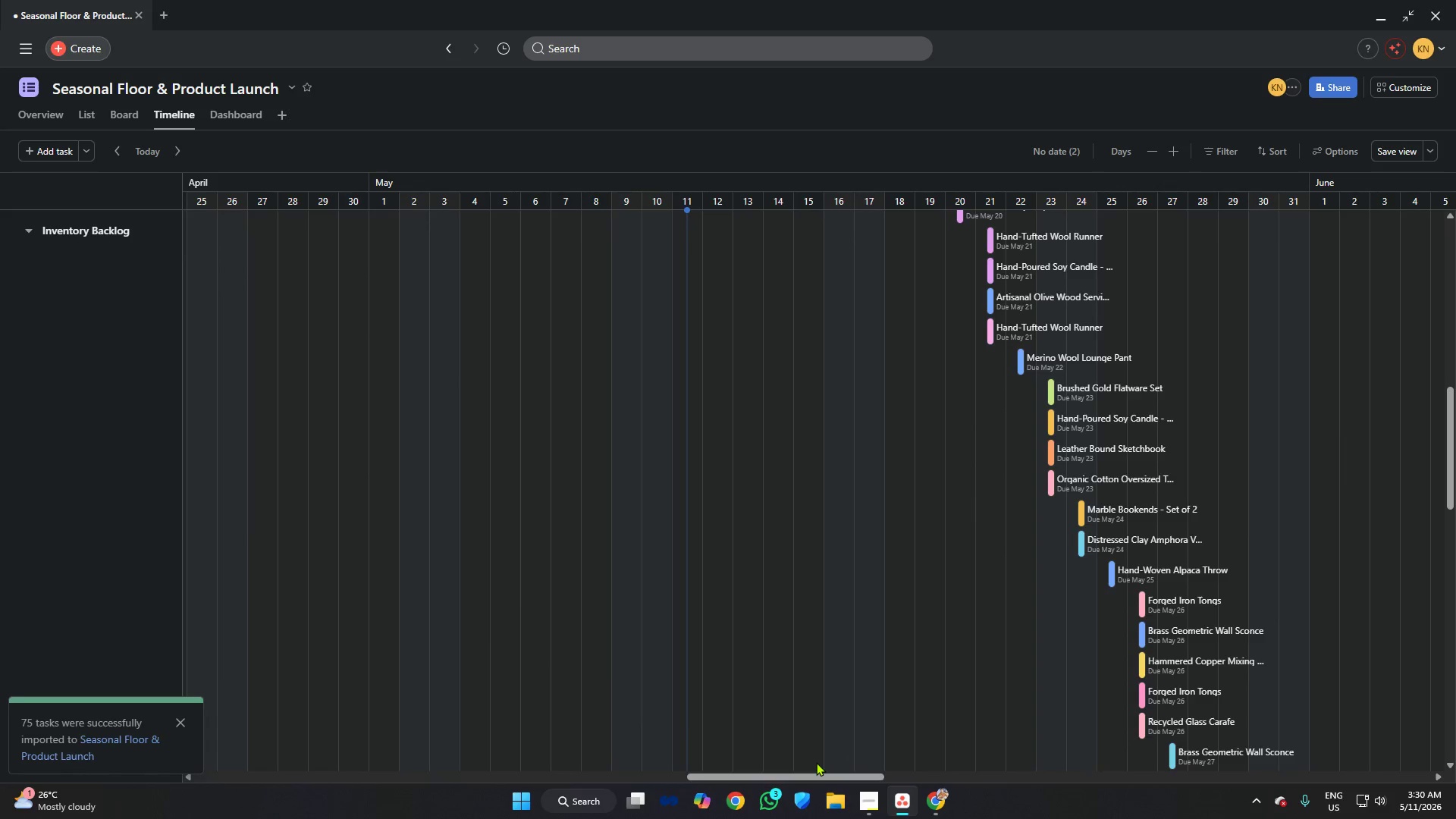 
left_click([816, 762])
 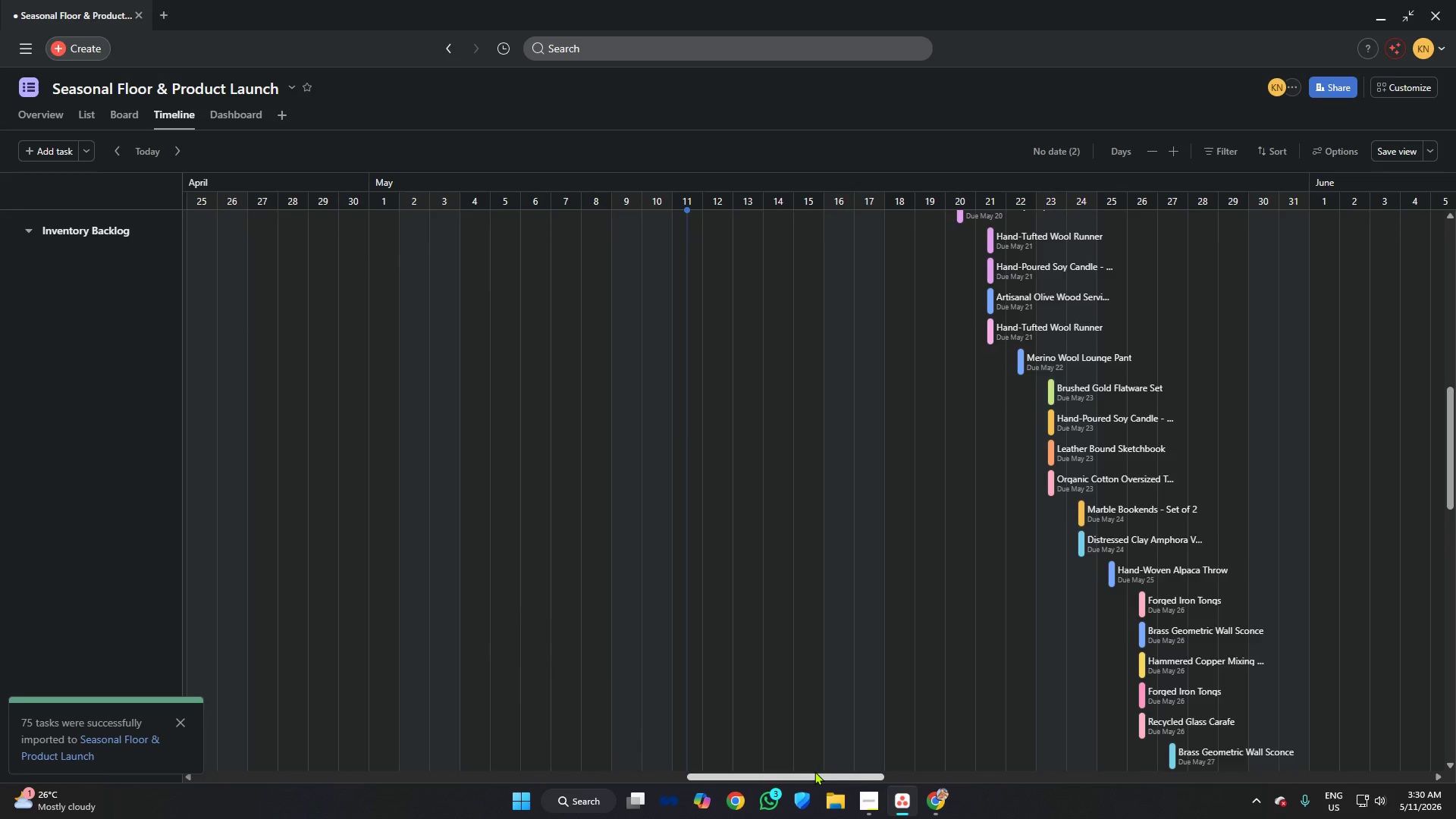 
left_click_drag(start_coordinate=[814, 771], to_coordinate=[866, 781])
 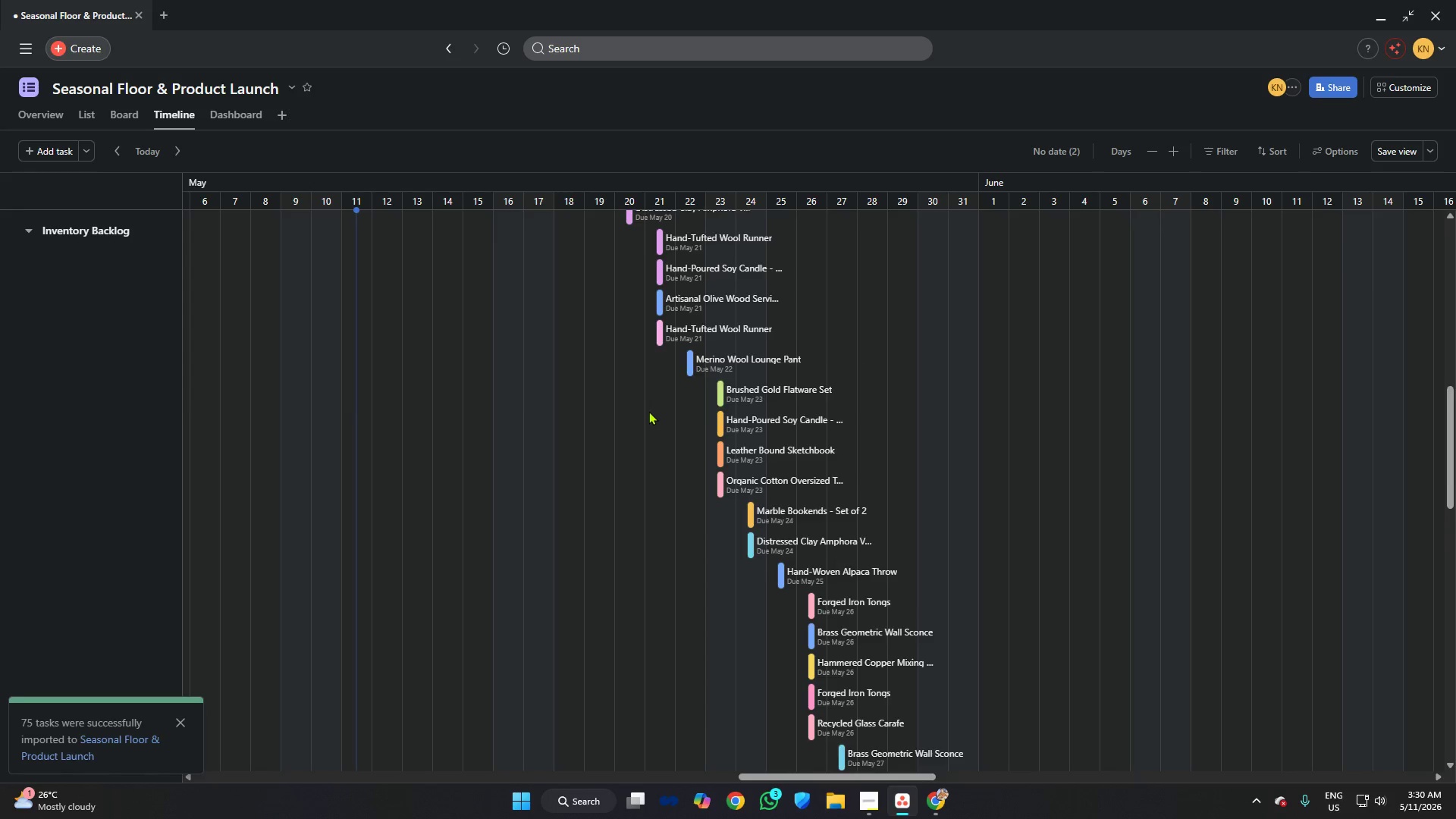 
scroll: coordinate [593, 403], scroll_direction: up, amount: 16.0
 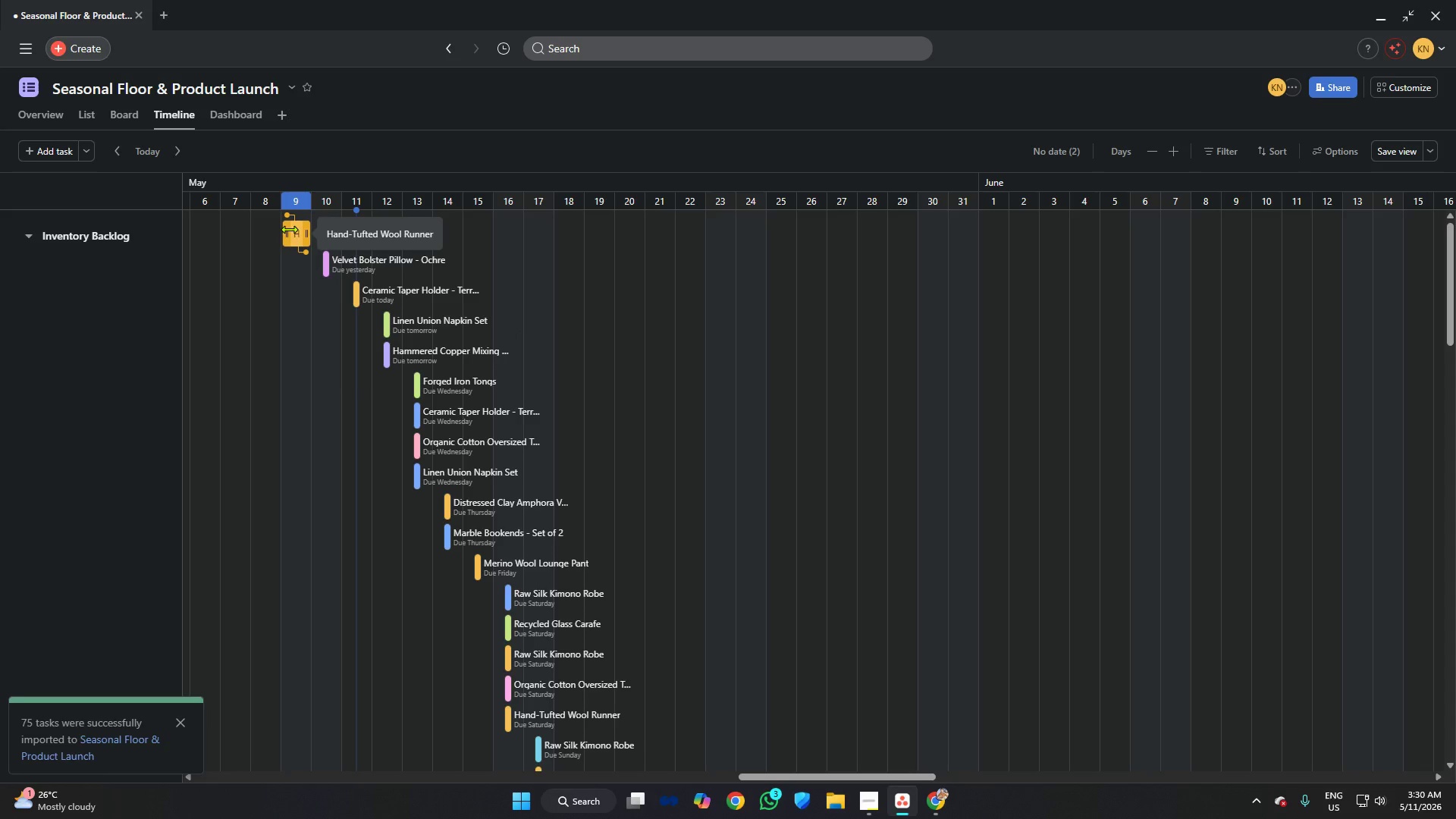 
left_click_drag(start_coordinate=[285, 232], to_coordinate=[171, 230])
 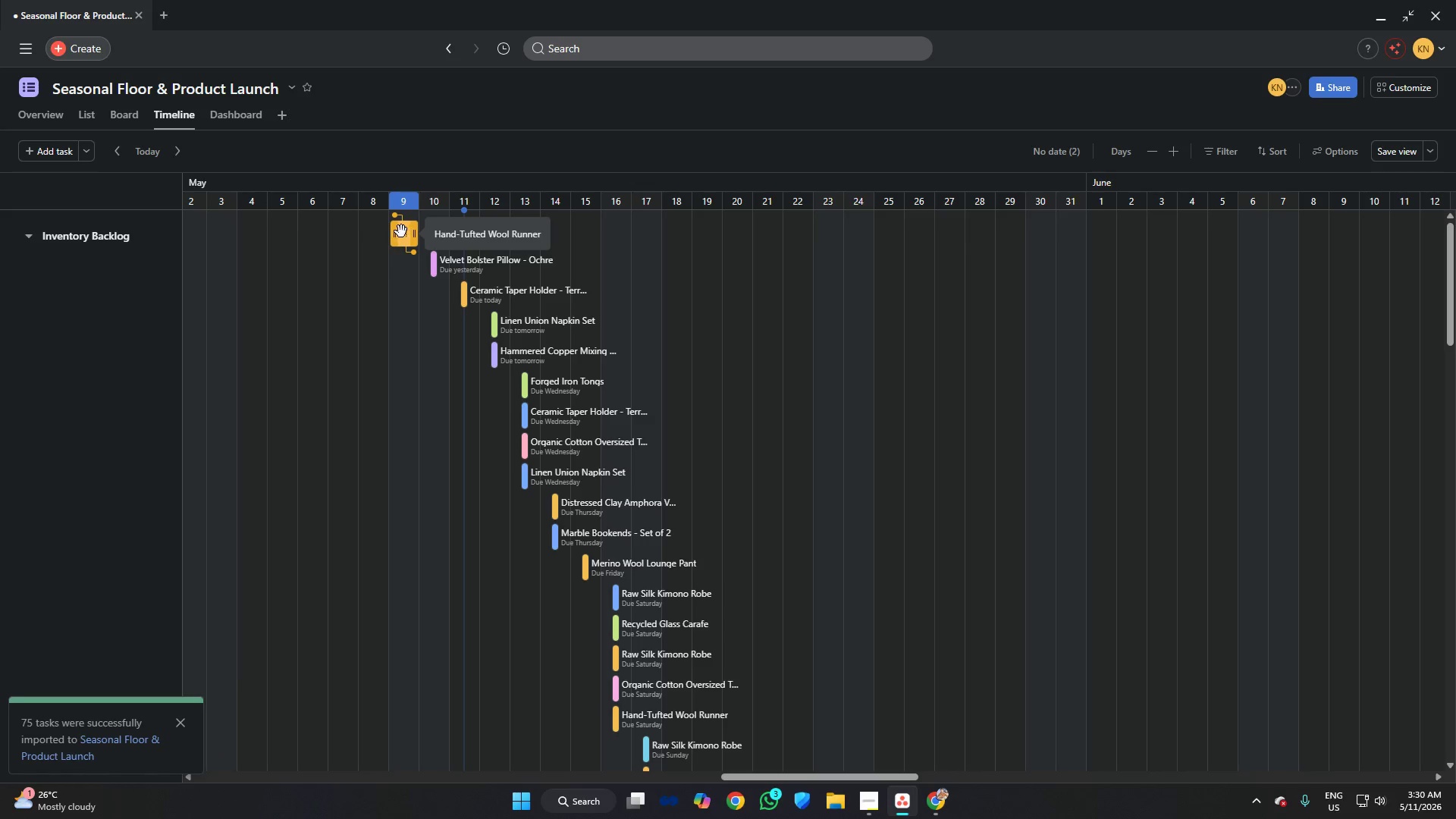 
left_click_drag(start_coordinate=[394, 230], to_coordinate=[289, 227])
 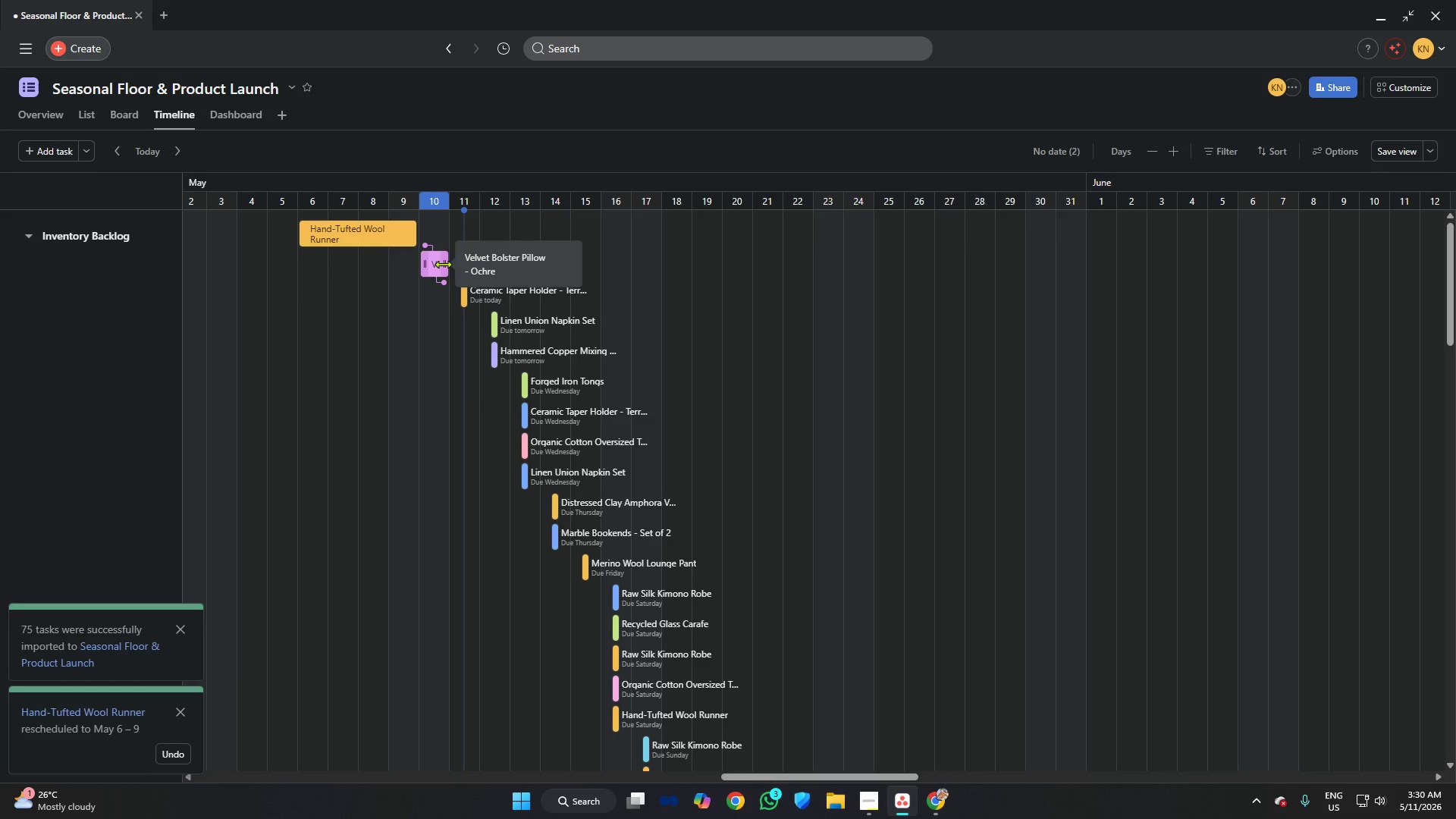 
left_click_drag(start_coordinate=[446, 265], to_coordinate=[575, 264])
 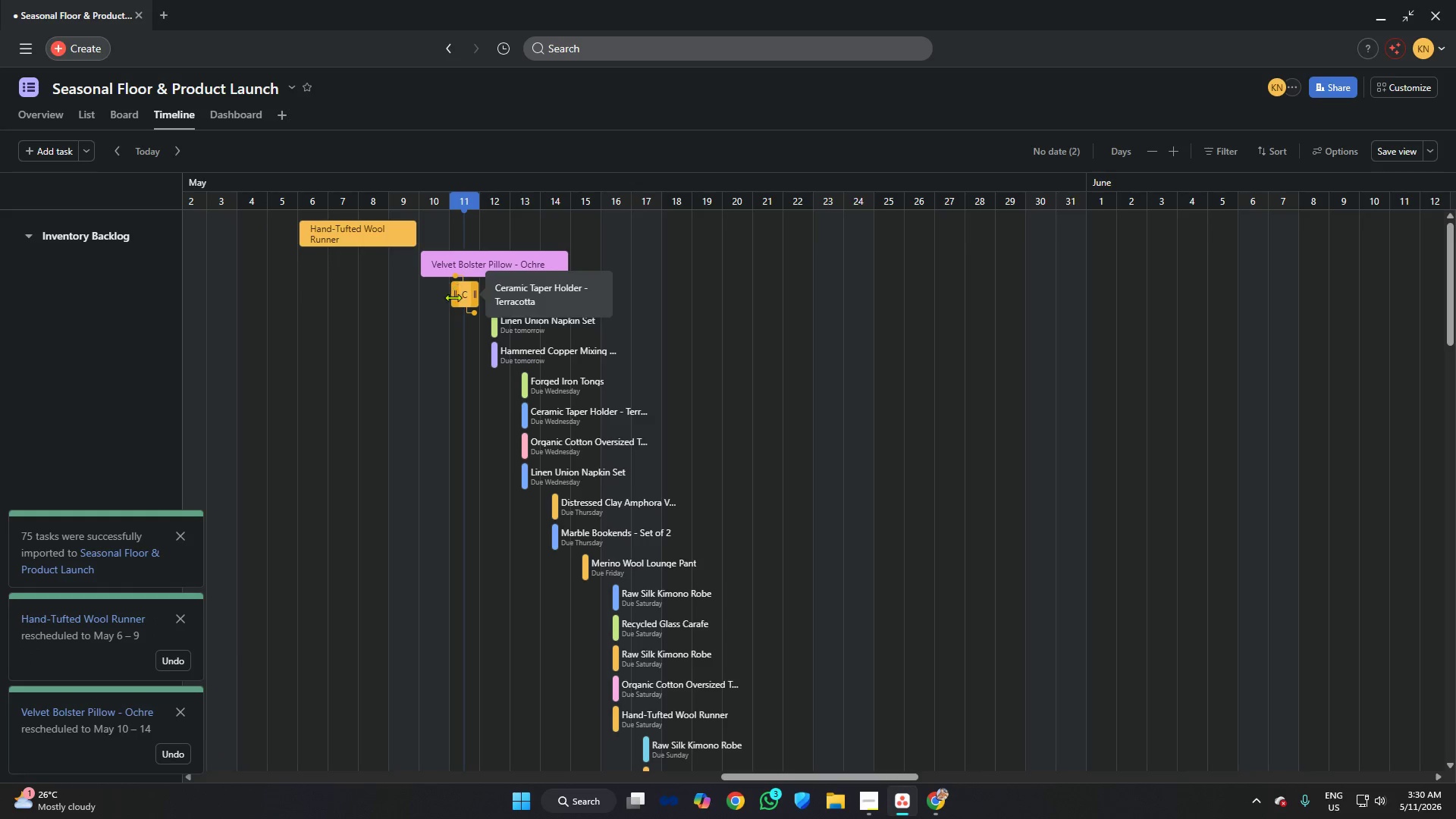 
left_click_drag(start_coordinate=[451, 298], to_coordinate=[352, 298])
 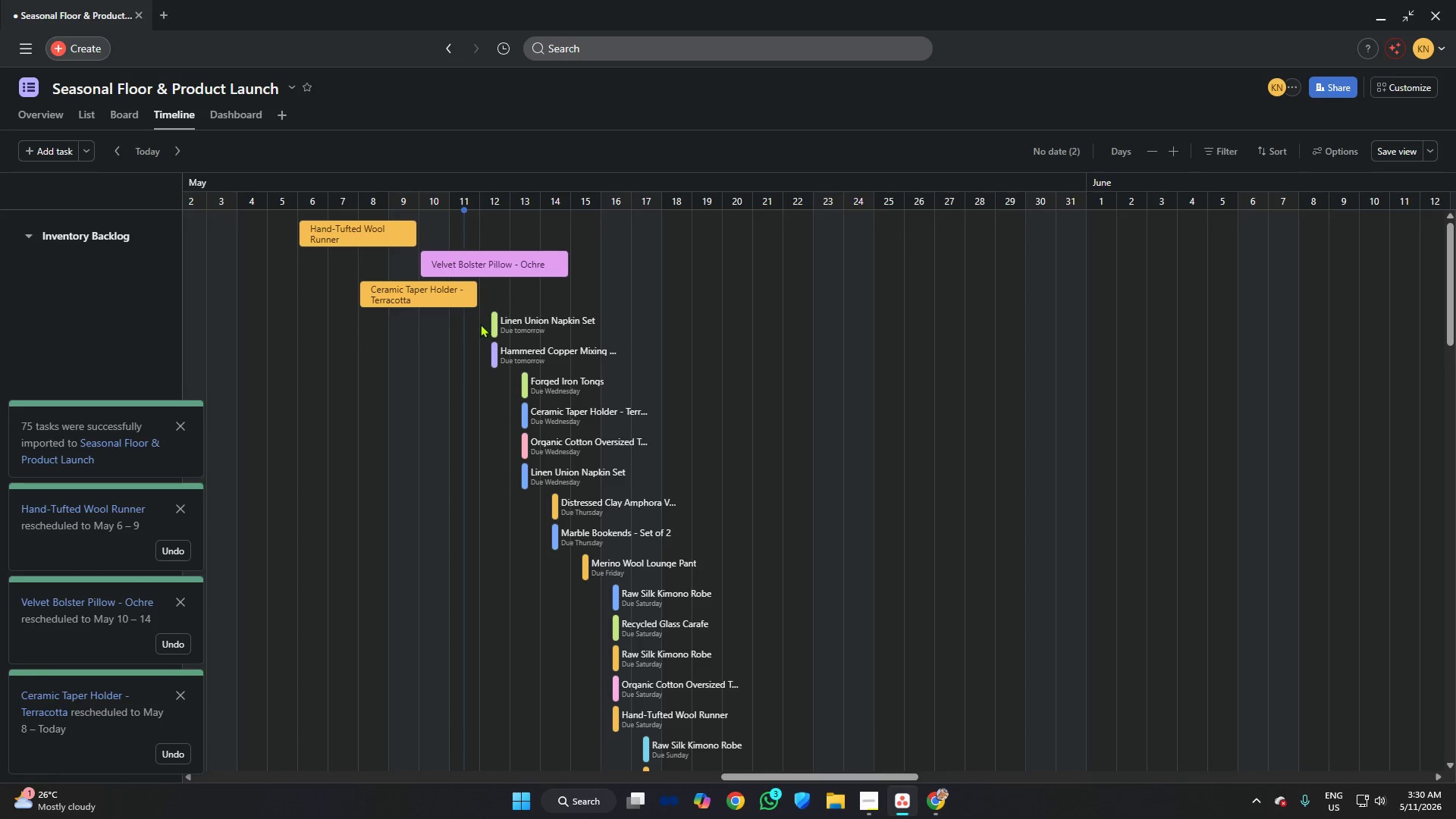 
left_click_drag(start_coordinate=[487, 320], to_coordinate=[415, 317])
 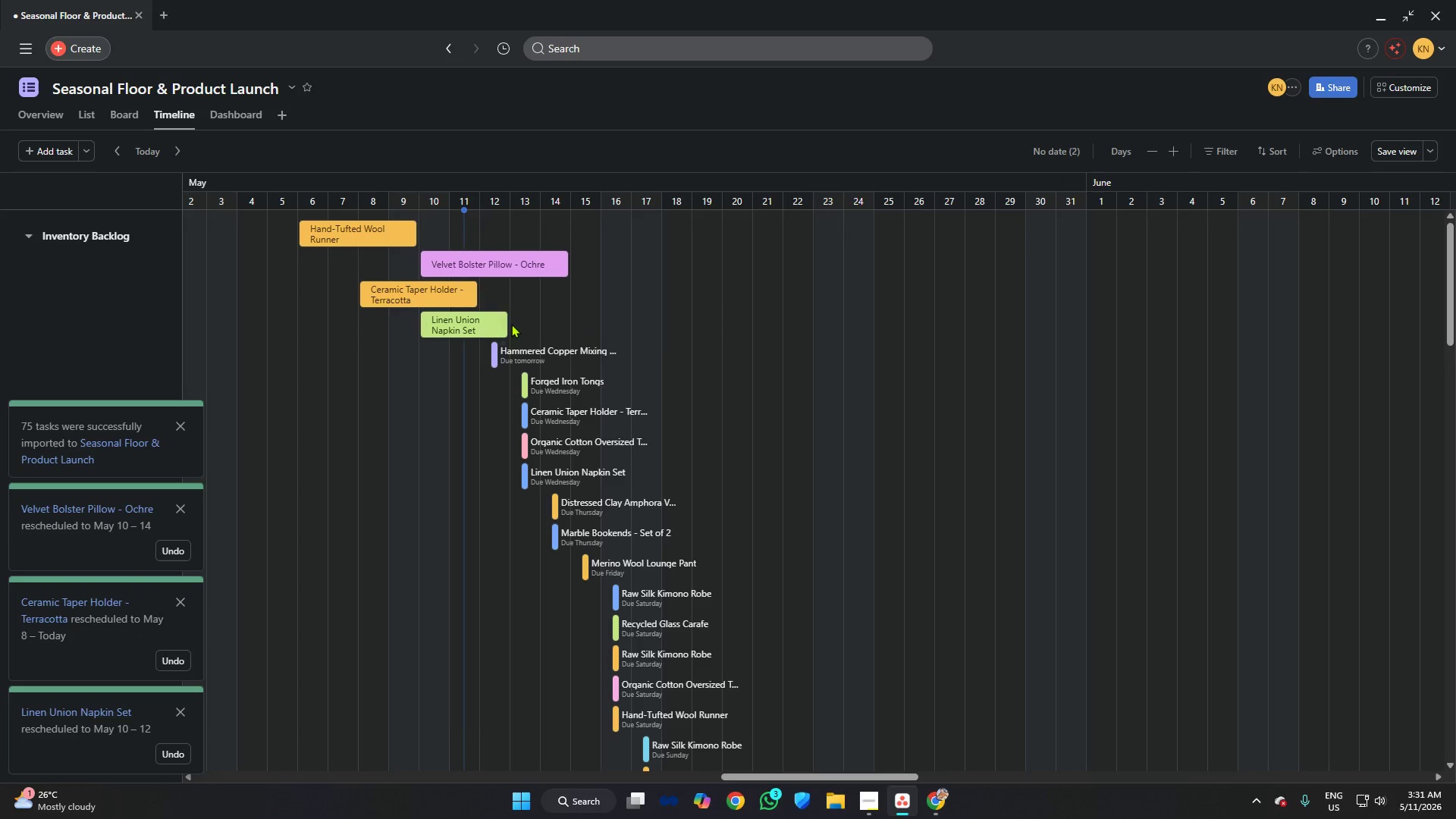 
left_click_drag(start_coordinate=[507, 322], to_coordinate=[577, 322])
 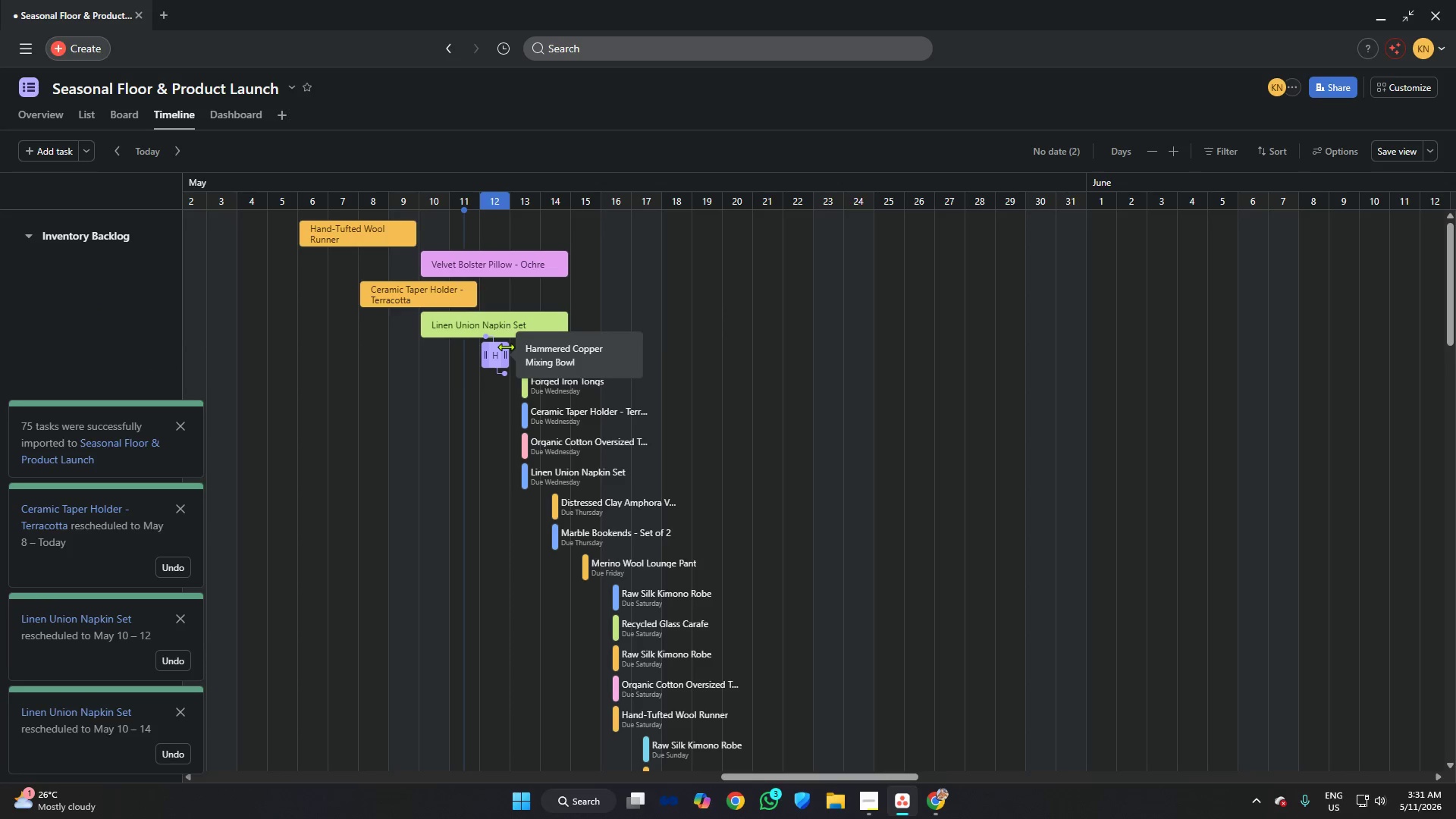 
left_click_drag(start_coordinate=[510, 347], to_coordinate=[556, 350])
 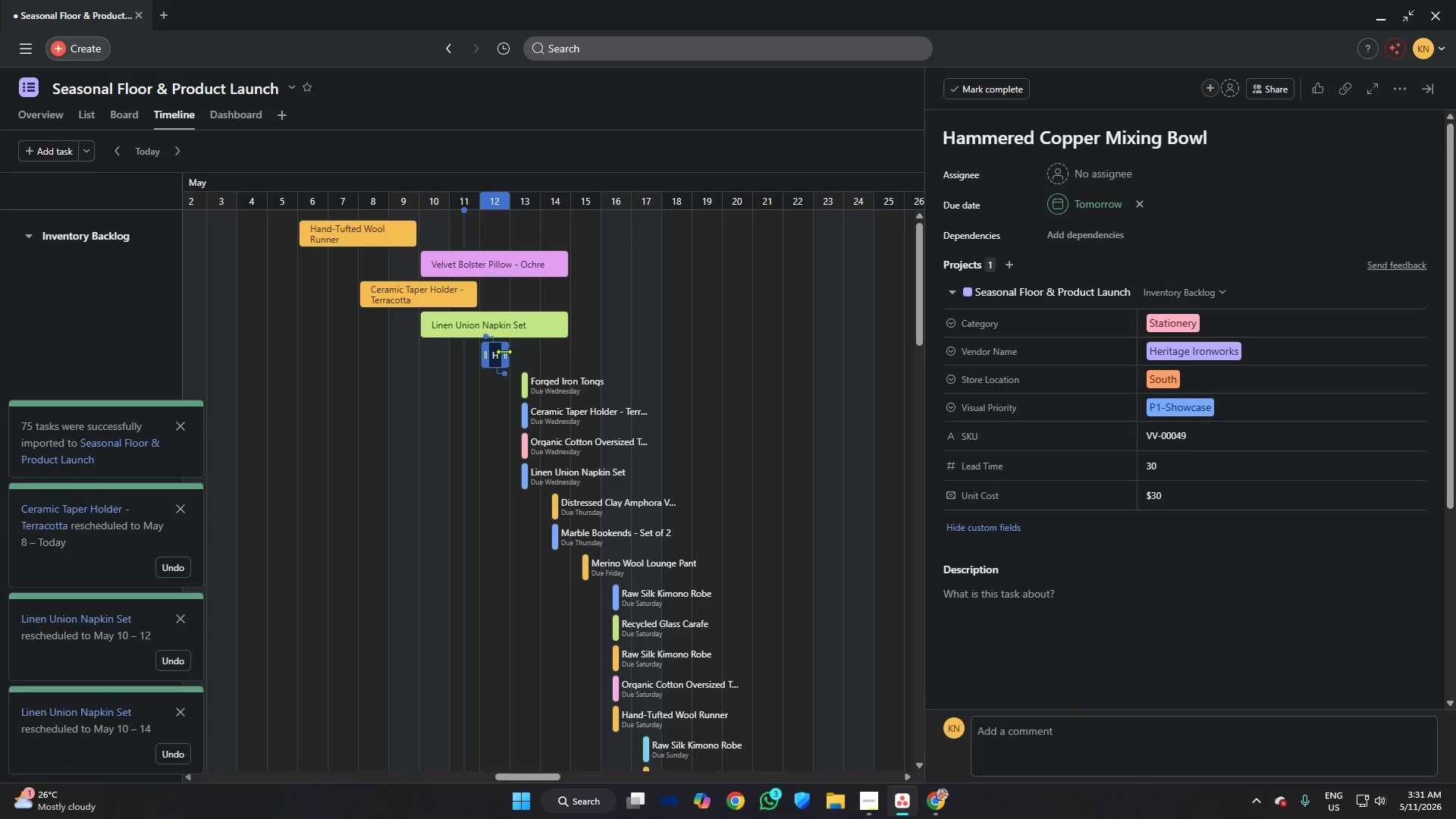 
left_click_drag(start_coordinate=[504, 351], to_coordinate=[621, 345])
 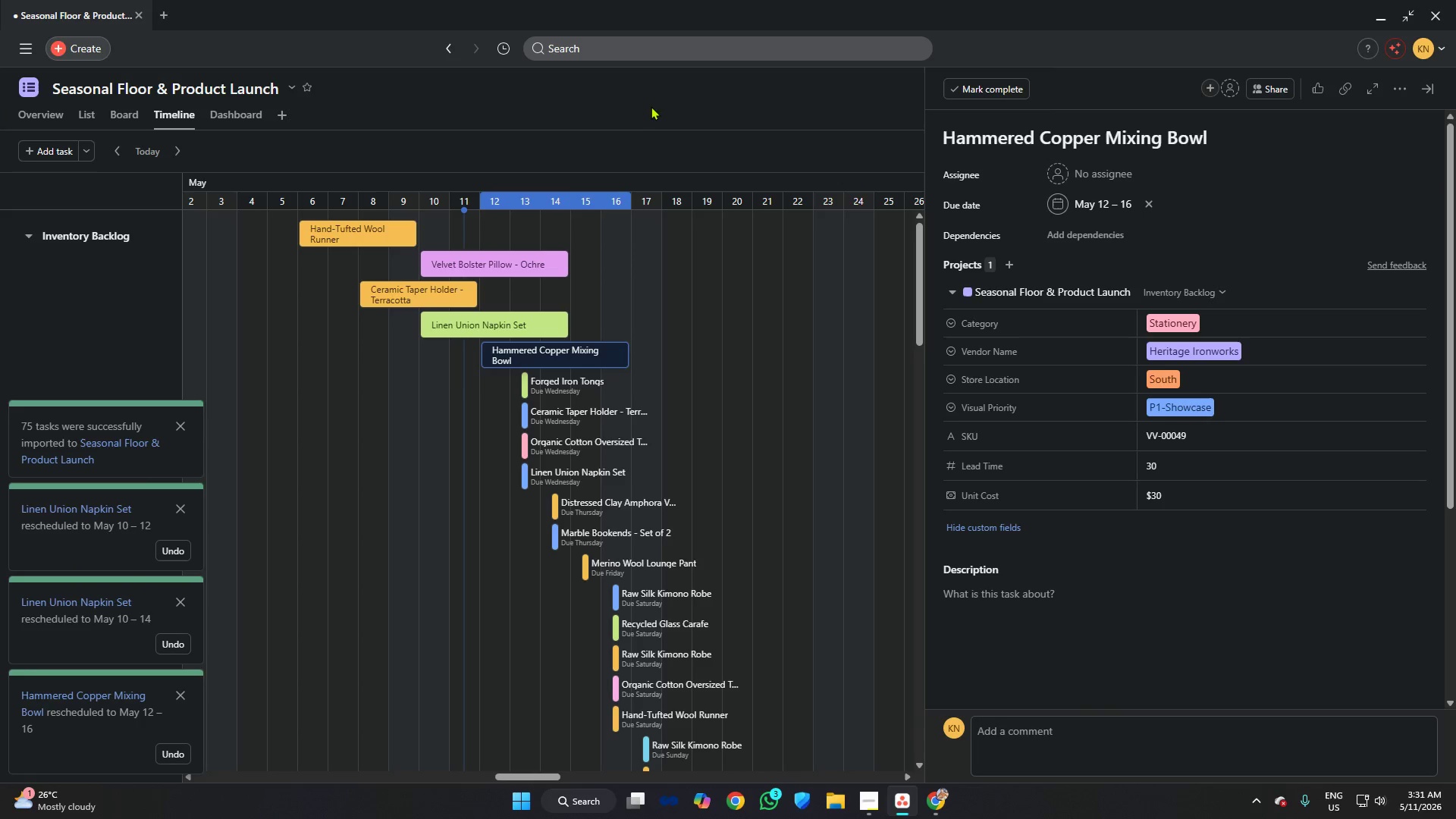 
left_click([651, 103])
 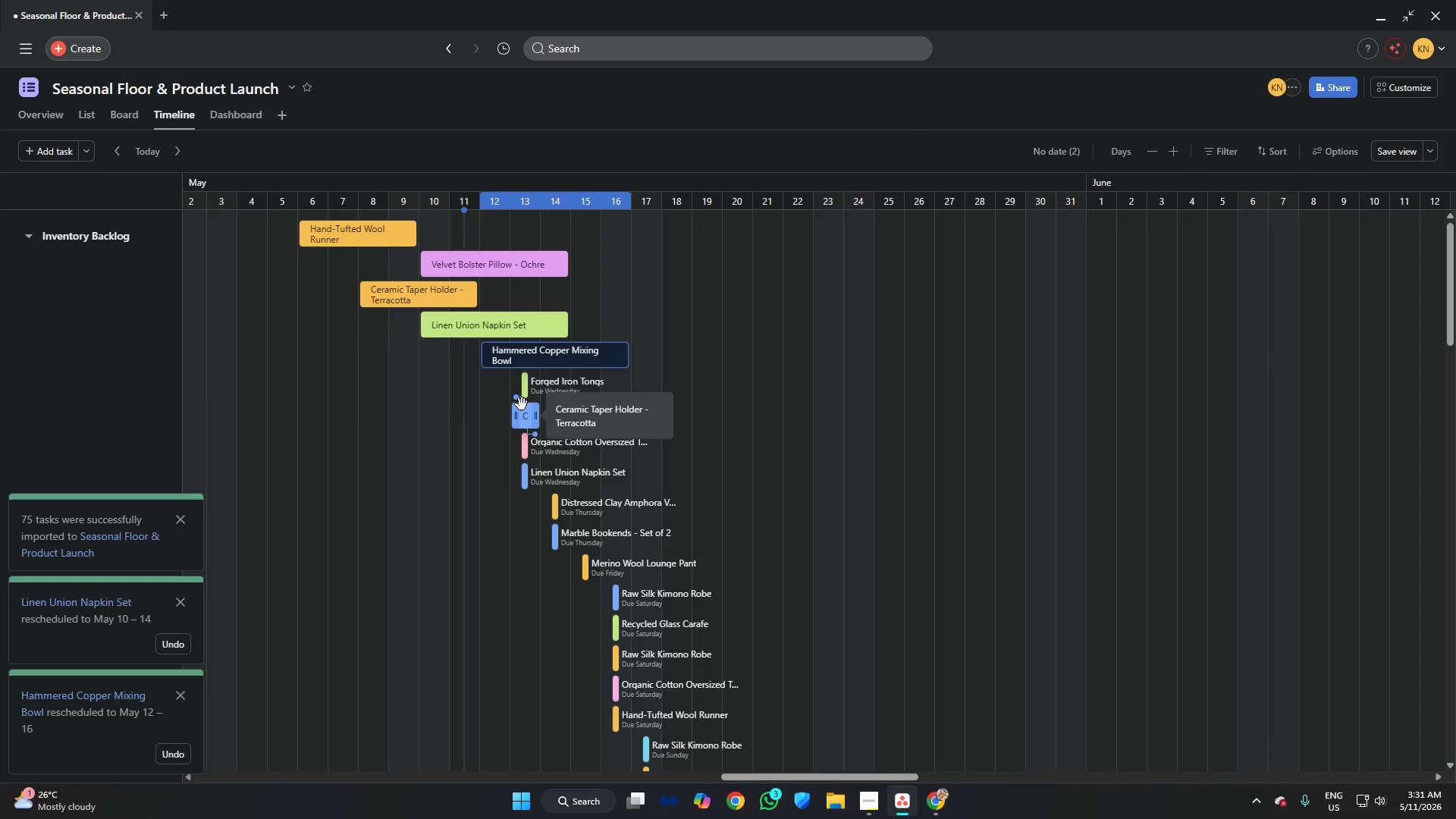 
left_click([523, 385])
 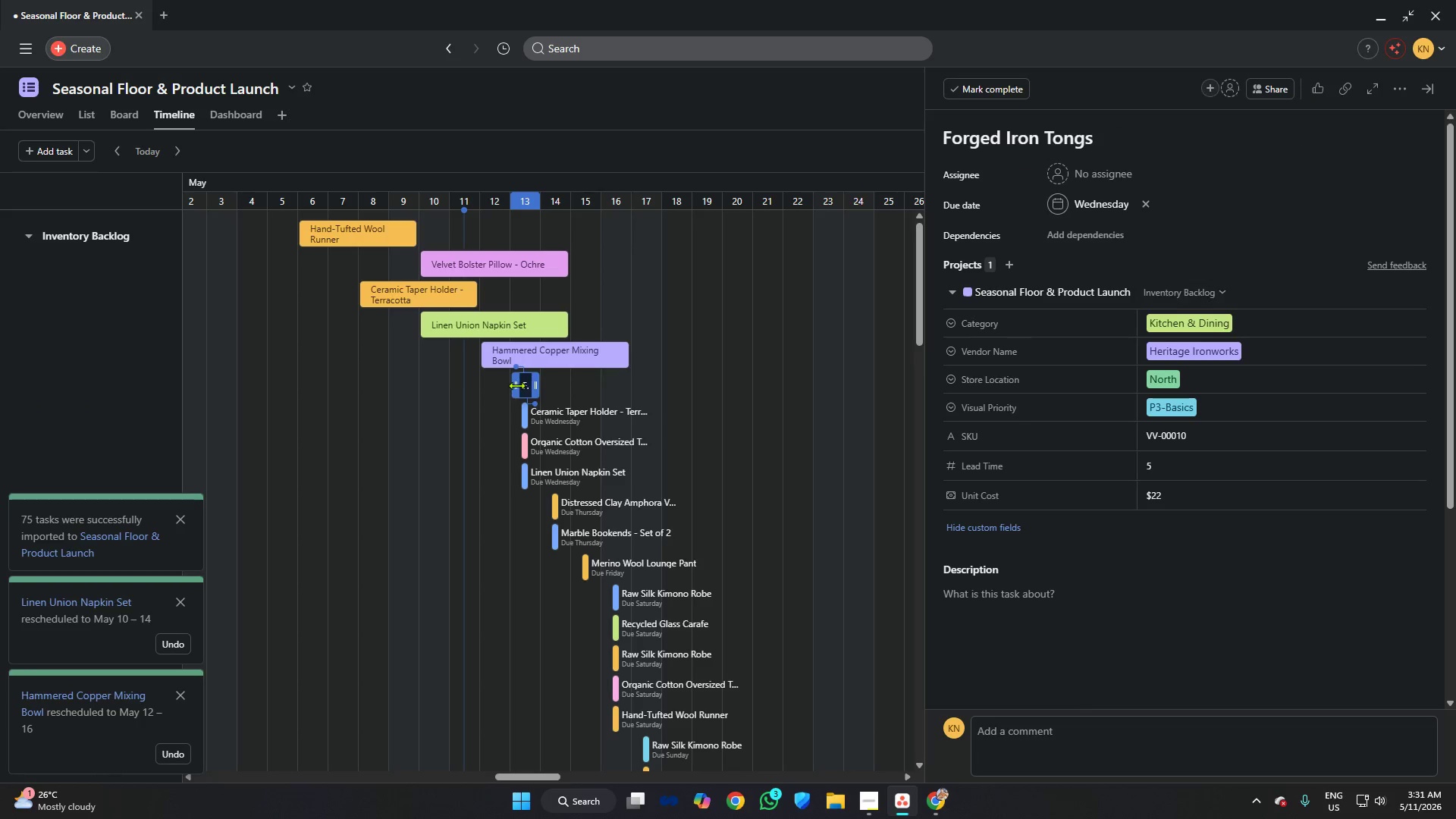 
left_click_drag(start_coordinate=[516, 385], to_coordinate=[322, 377])
 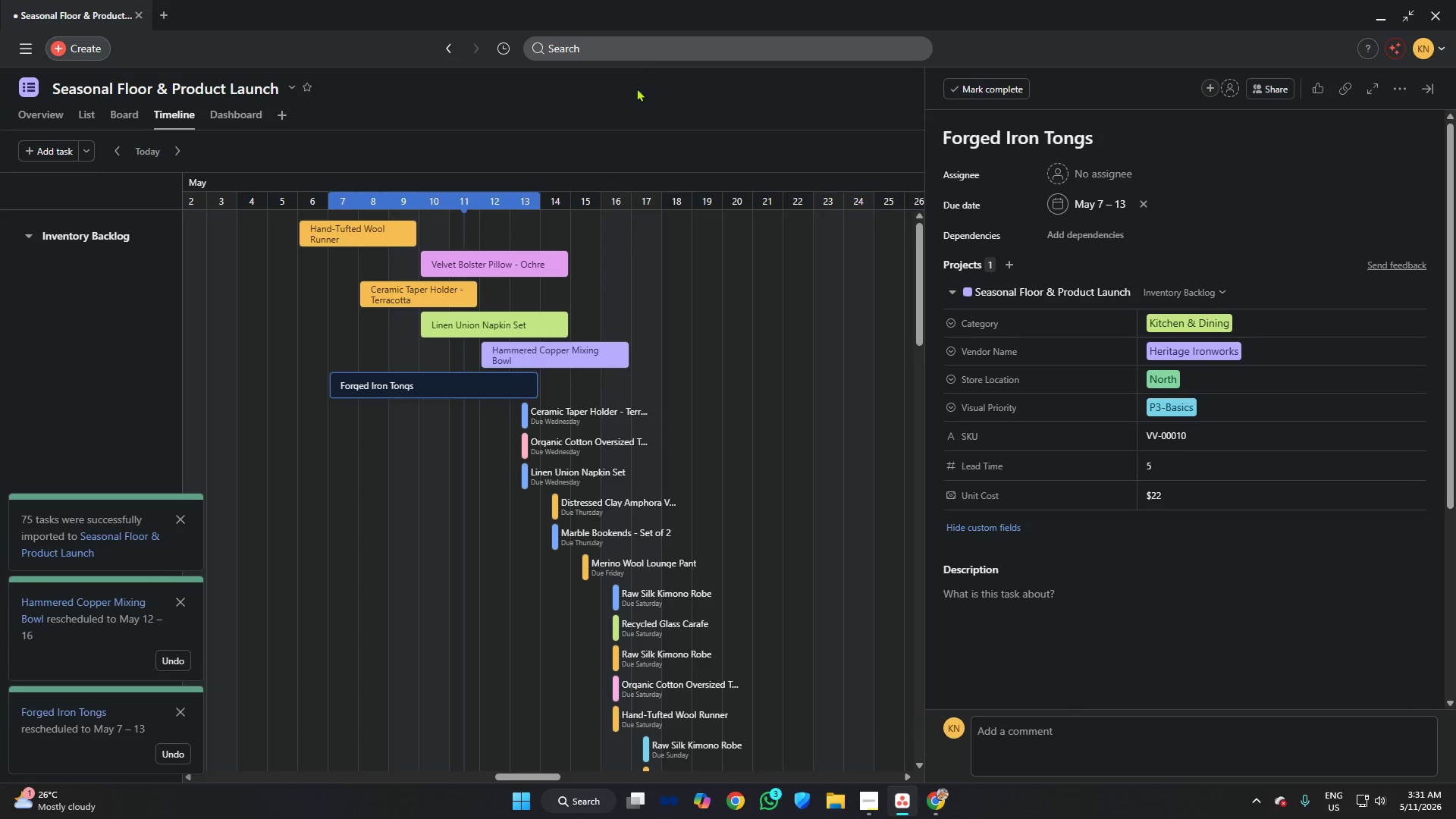 
left_click_drag(start_coordinate=[632, 97], to_coordinate=[632, 102])
 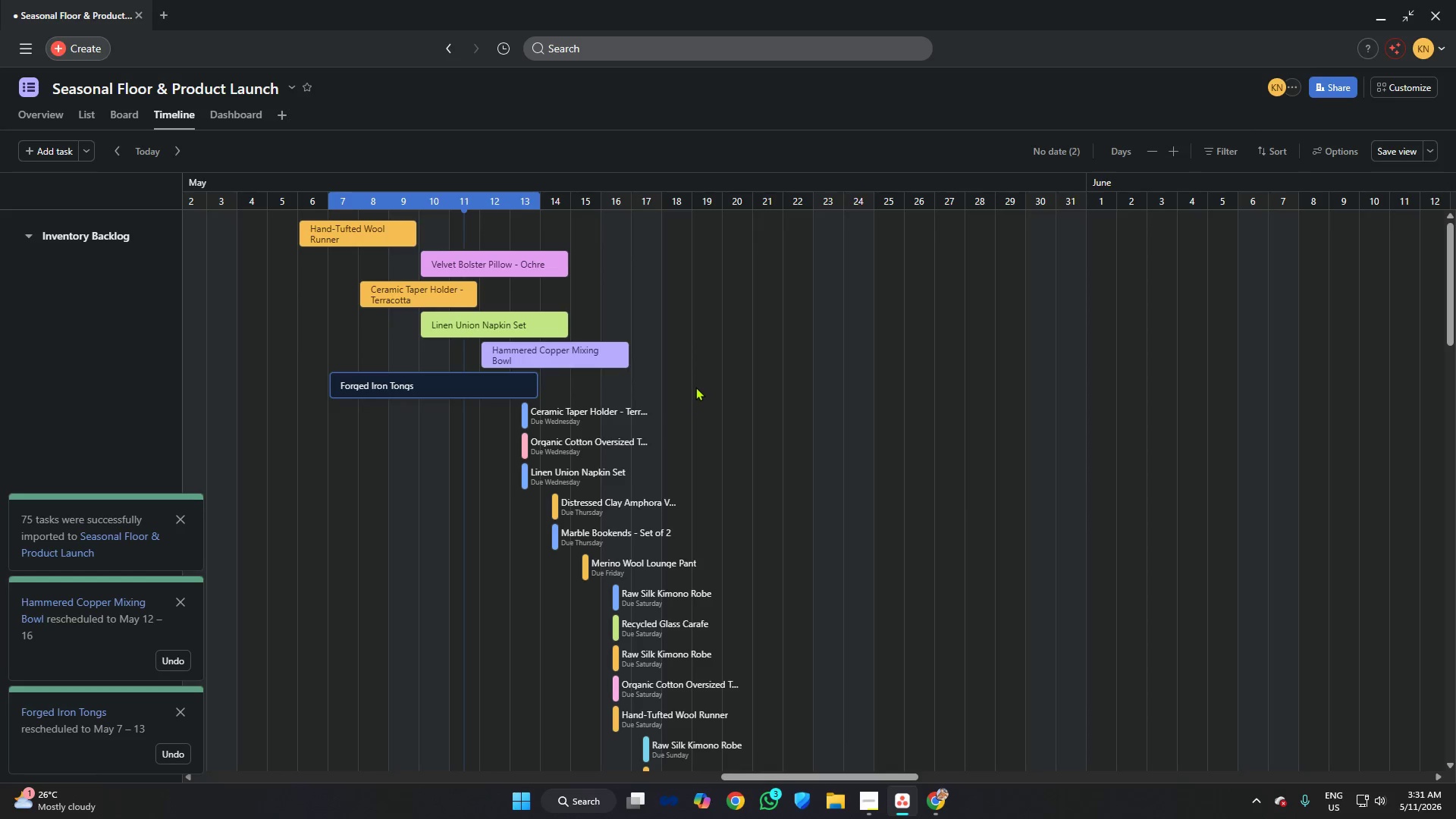 
left_click([692, 375])
 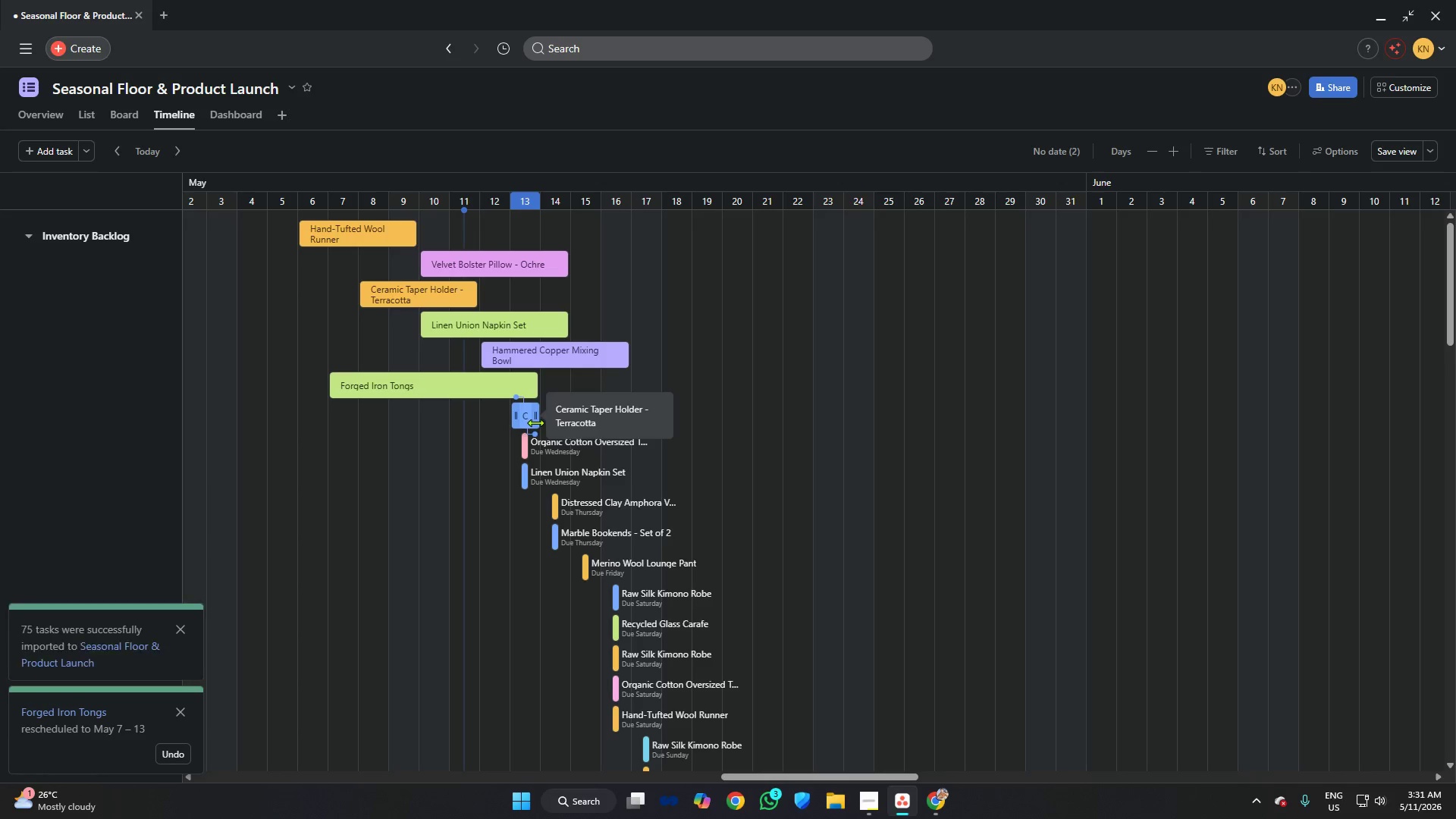 
left_click_drag(start_coordinate=[535, 416], to_coordinate=[641, 415])
 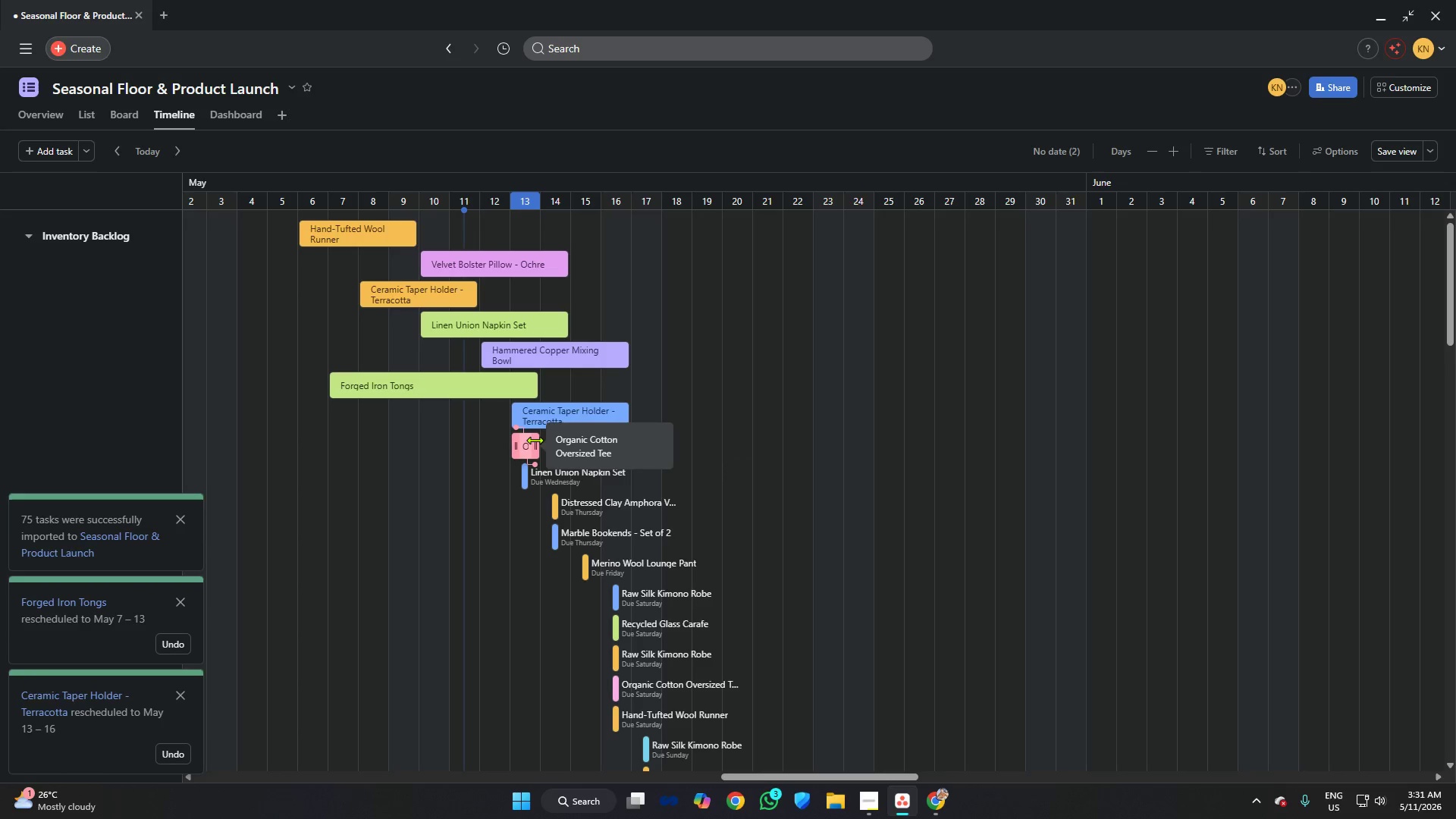 
left_click_drag(start_coordinate=[536, 440], to_coordinate=[650, 438])
 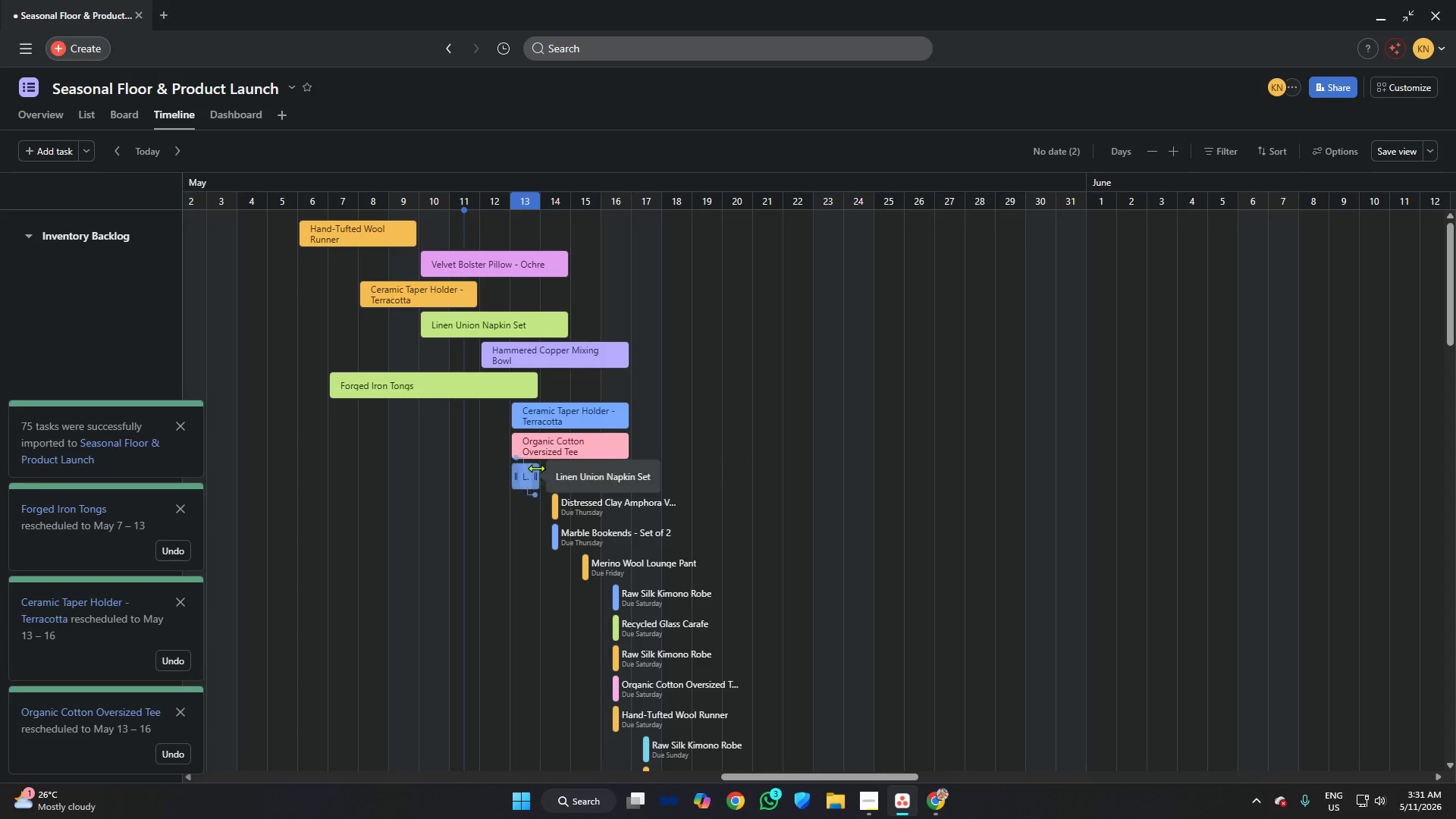 
left_click_drag(start_coordinate=[535, 468], to_coordinate=[739, 469])
 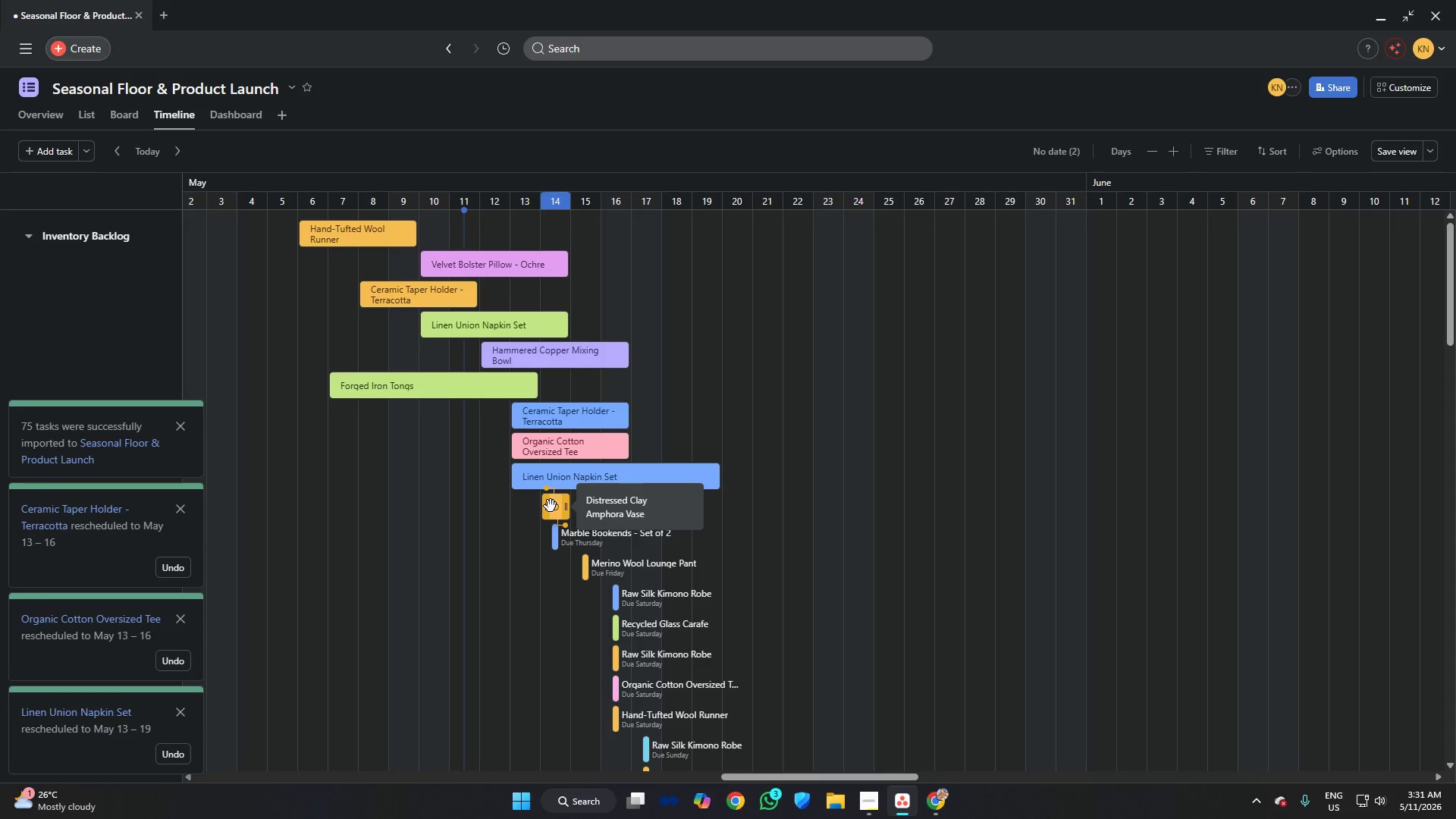 
left_click_drag(start_coordinate=[547, 506], to_coordinate=[454, 499])
 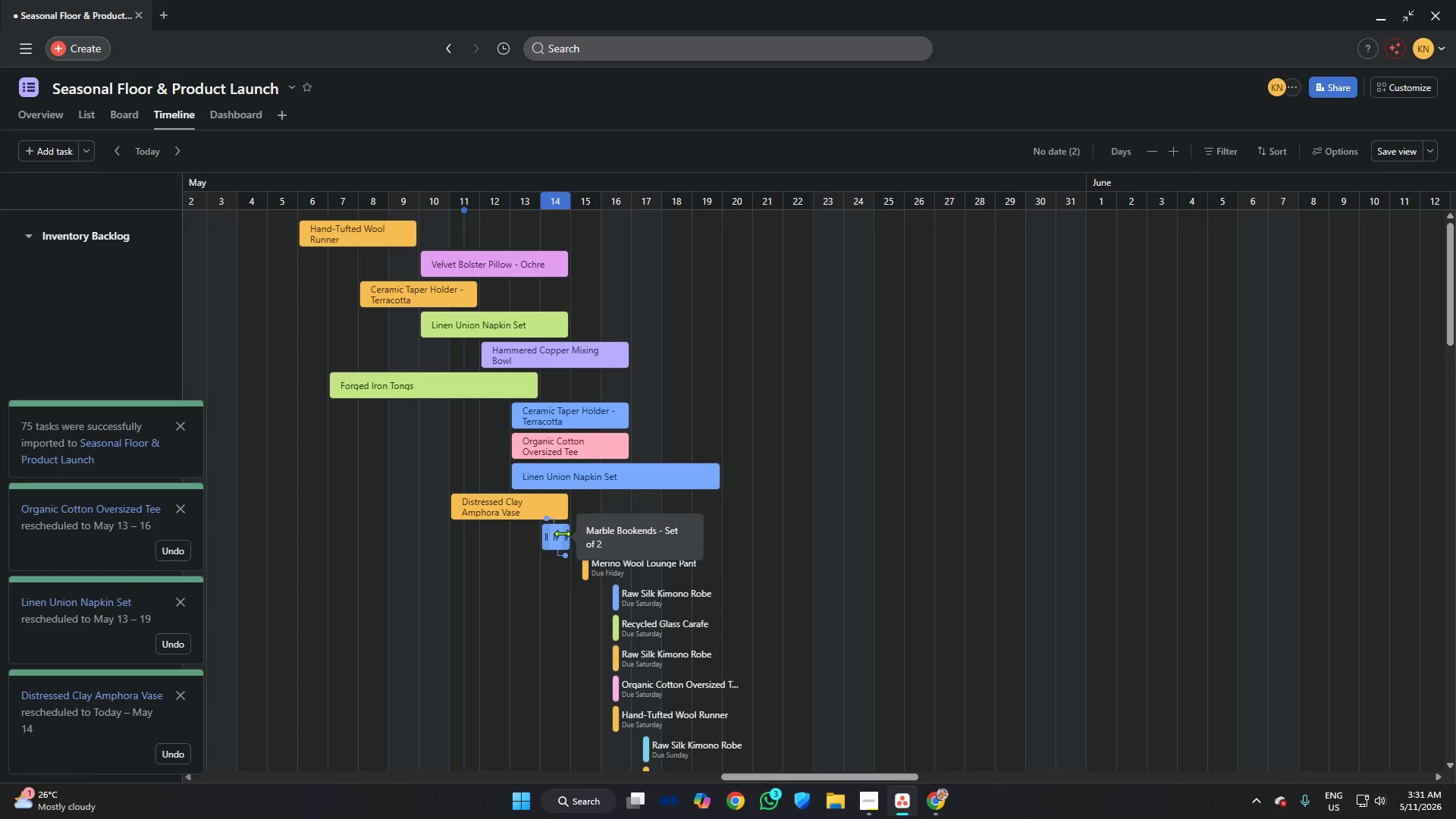 
left_click_drag(start_coordinate=[568, 536], to_coordinate=[726, 535])
 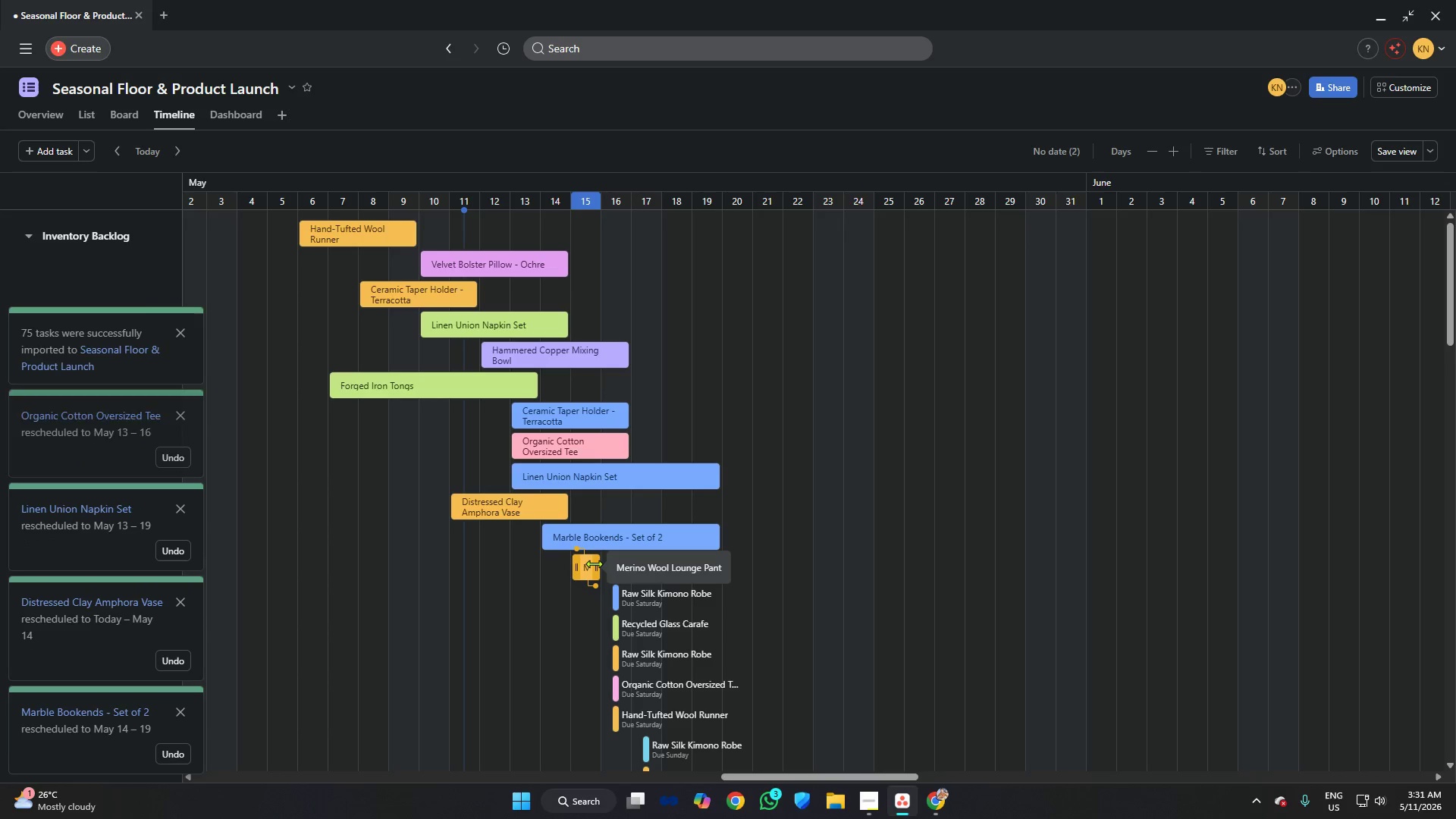 
left_click_drag(start_coordinate=[594, 563], to_coordinate=[758, 560])
 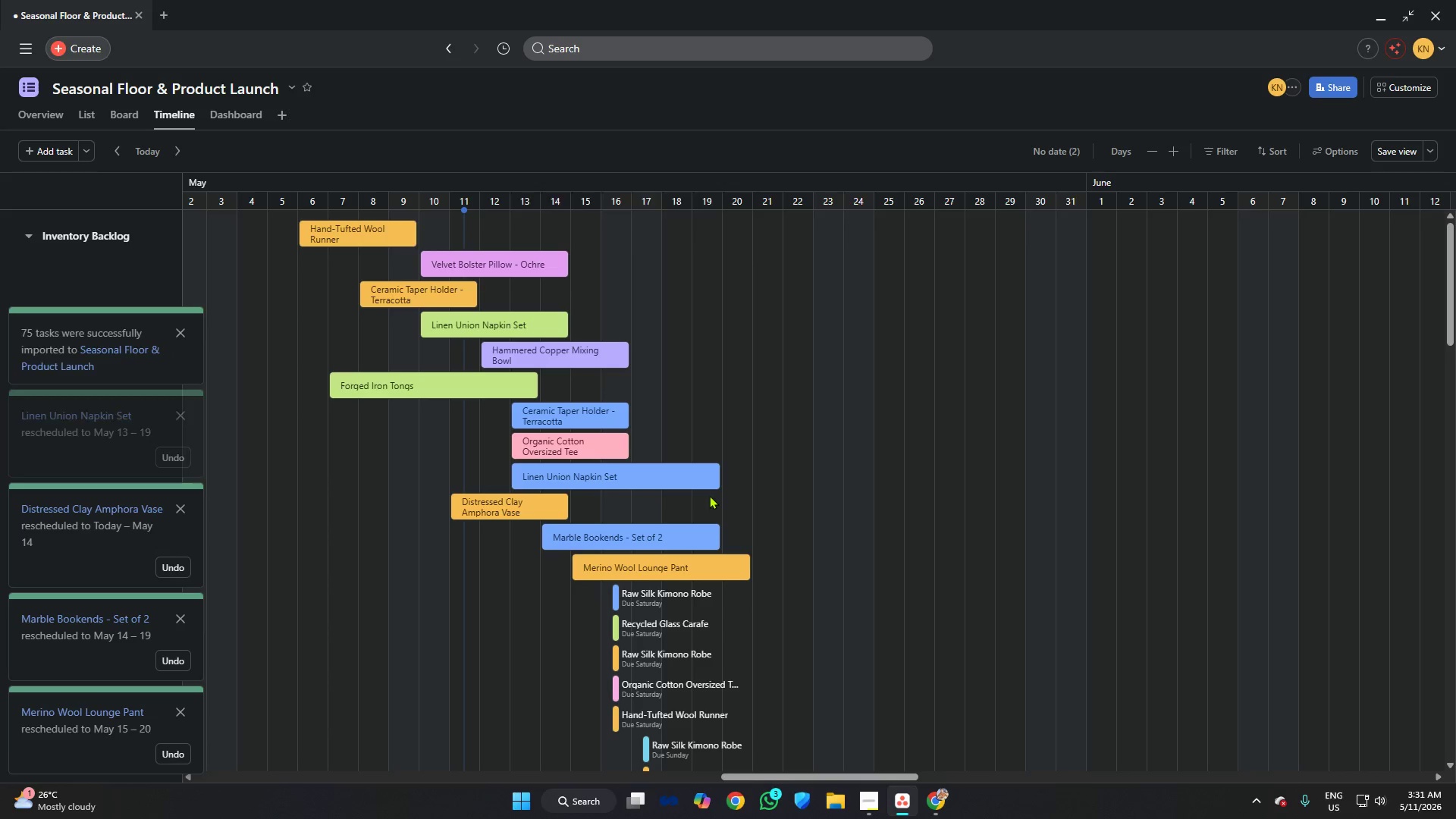 
scroll: coordinate [705, 503], scroll_direction: down, amount: 3.0
 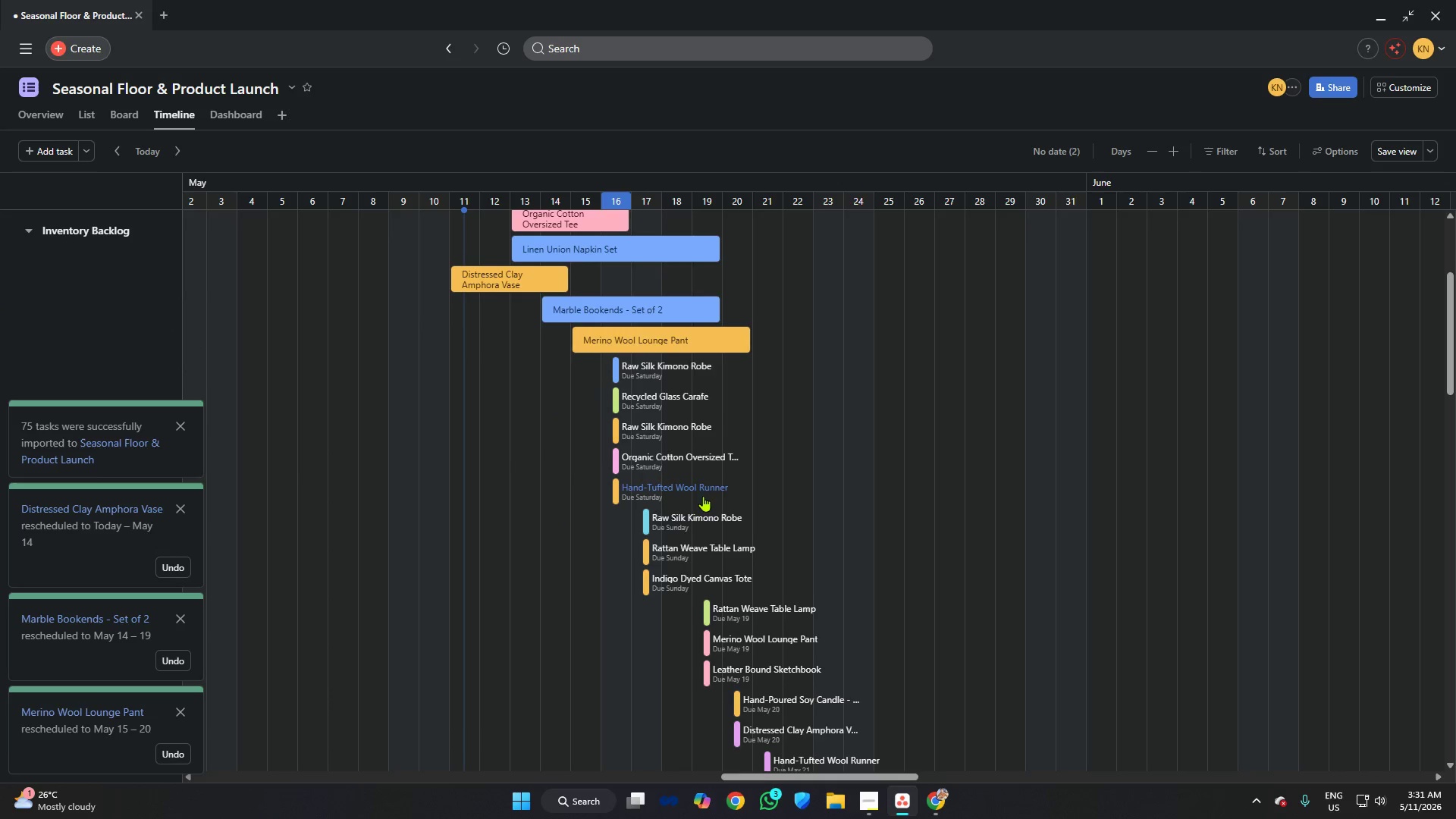 
scroll: coordinate [634, 429], scroll_direction: up, amount: 5.0
 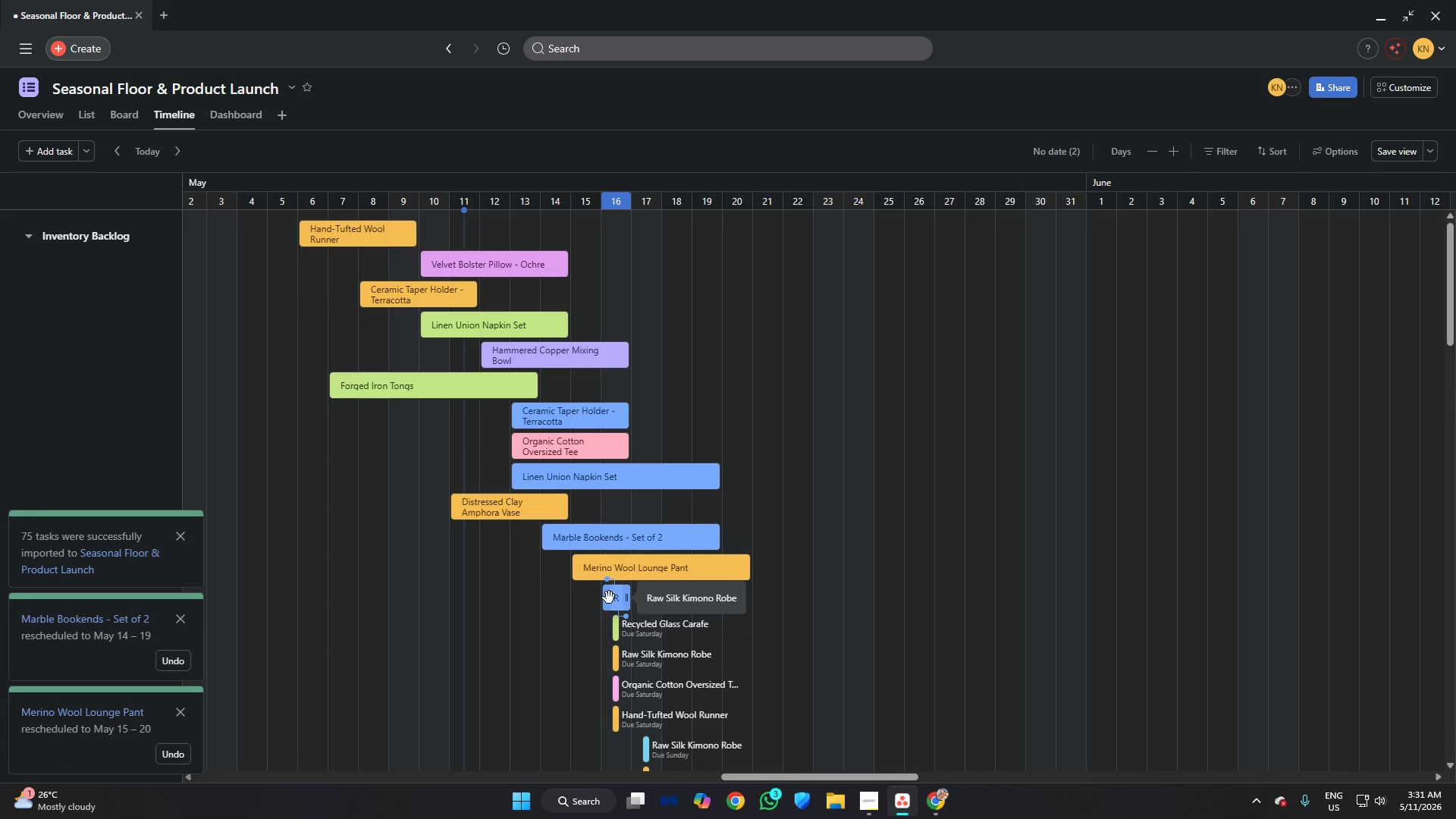 
left_click_drag(start_coordinate=[608, 595], to_coordinate=[513, 583])
 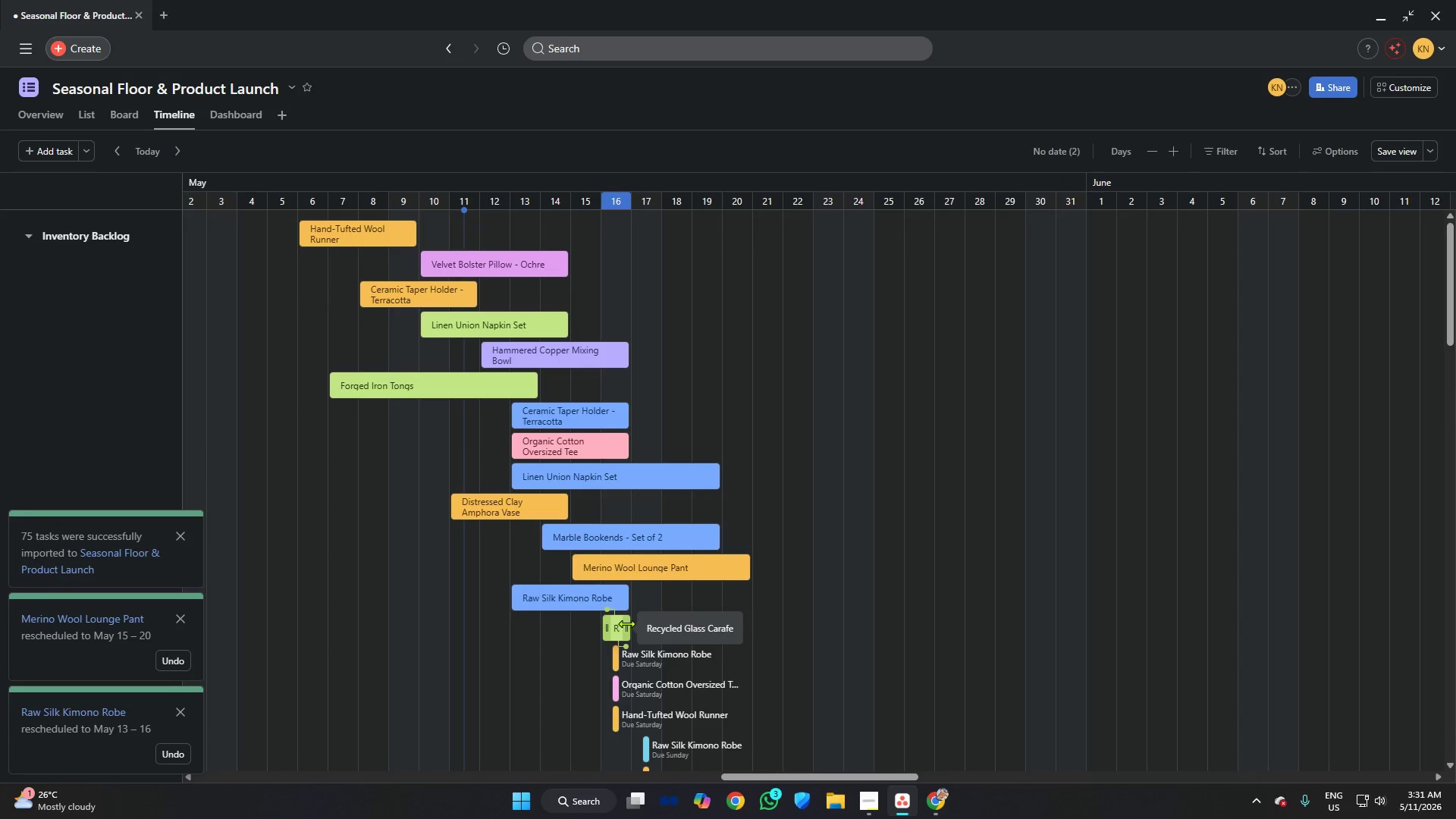 
left_click_drag(start_coordinate=[626, 623], to_coordinate=[708, 626])
 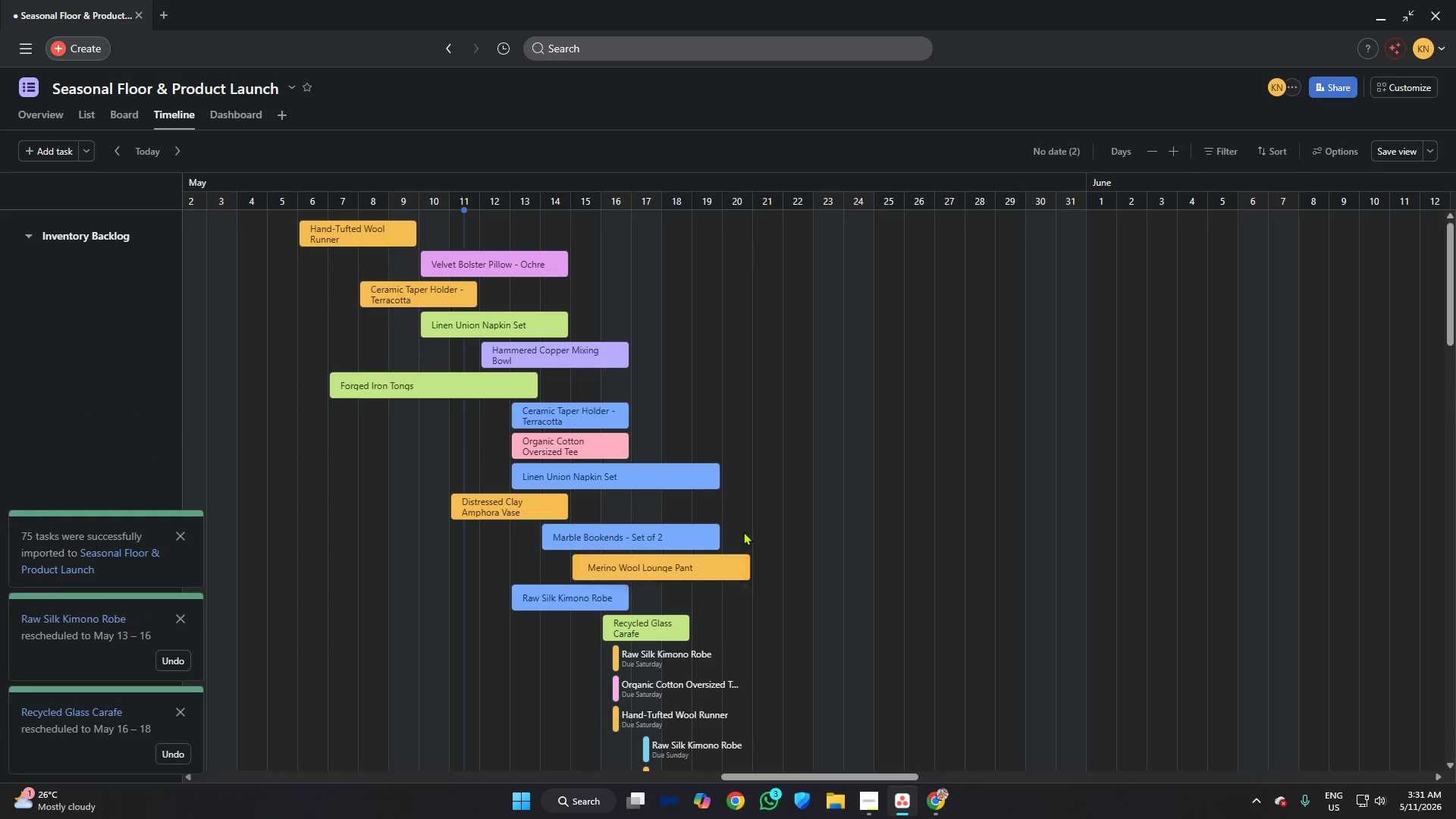 
scroll: coordinate [704, 510], scroll_direction: down, amount: 3.0
 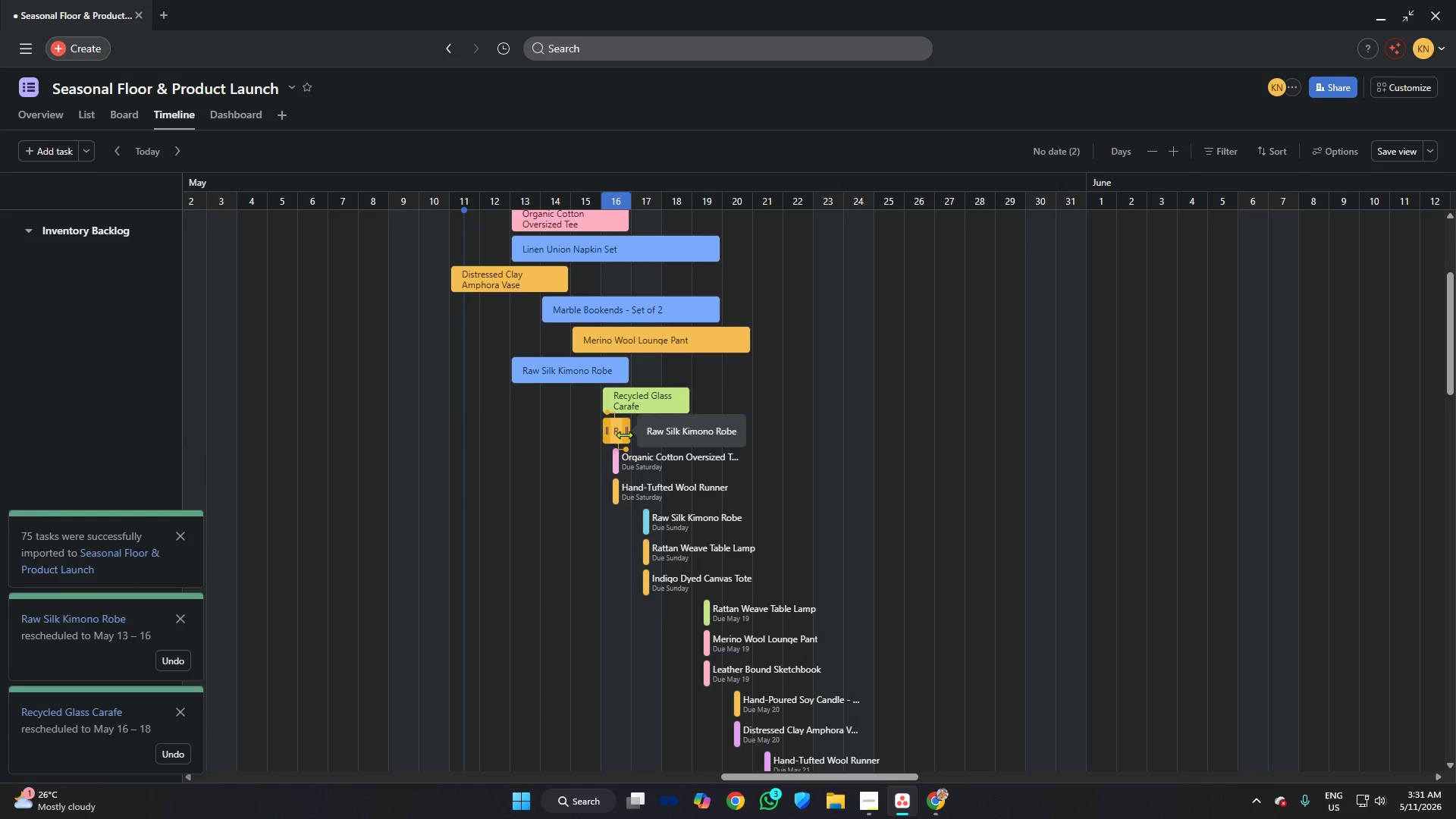 
left_click_drag(start_coordinate=[627, 433], to_coordinate=[724, 427])
 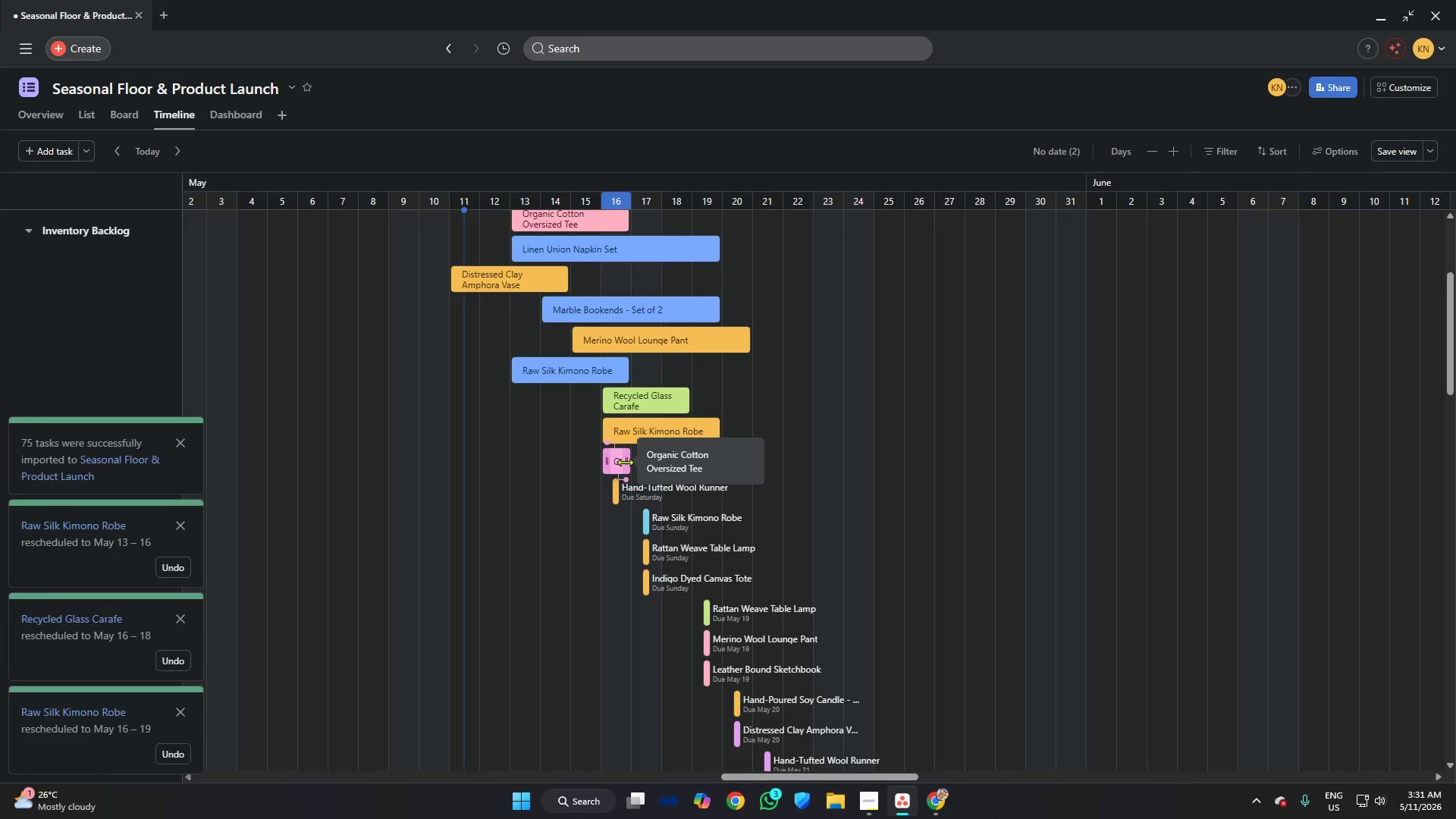 
left_click_drag(start_coordinate=[627, 460], to_coordinate=[769, 460])
 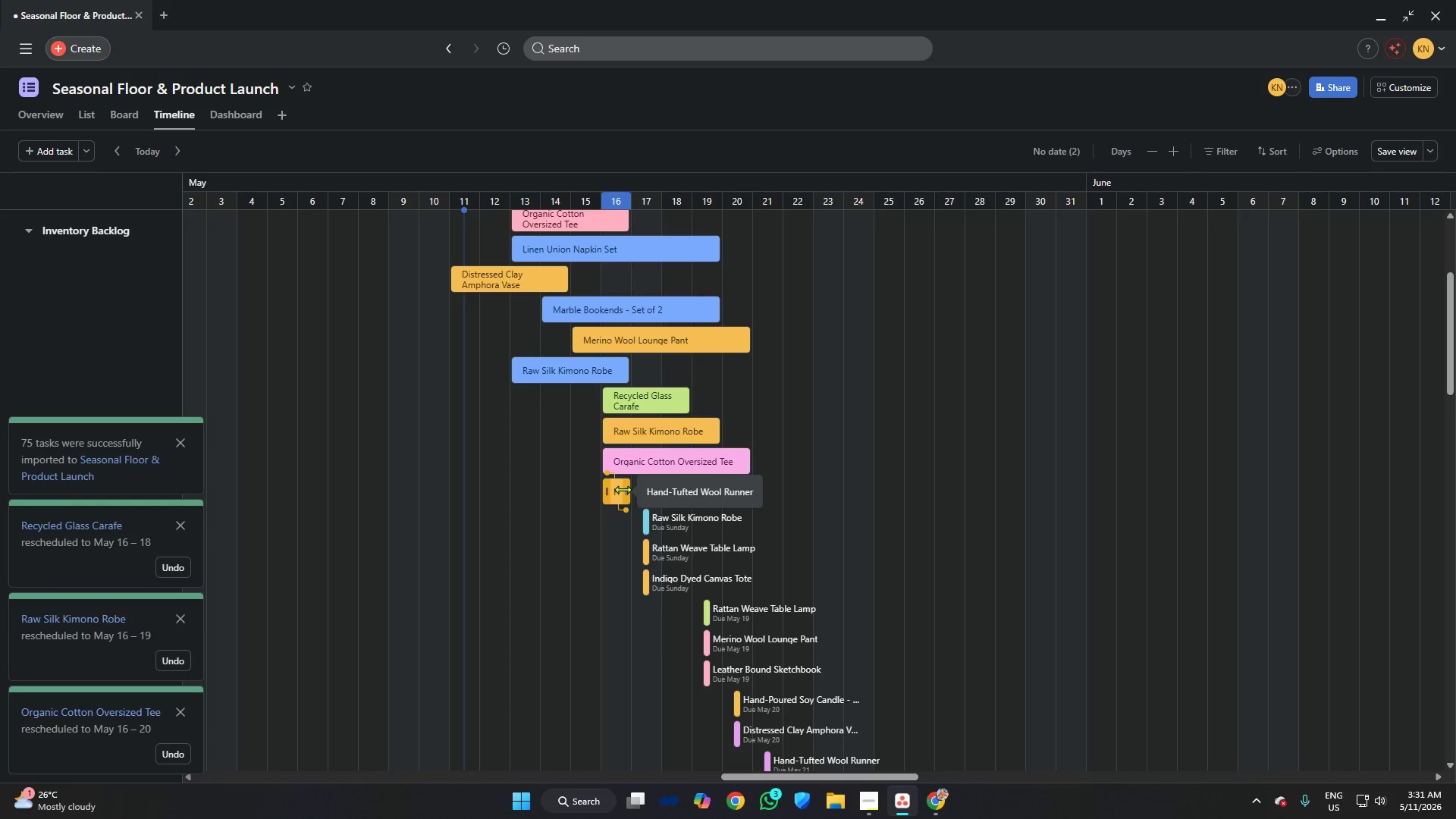 
left_click_drag(start_coordinate=[625, 489], to_coordinate=[789, 485])
 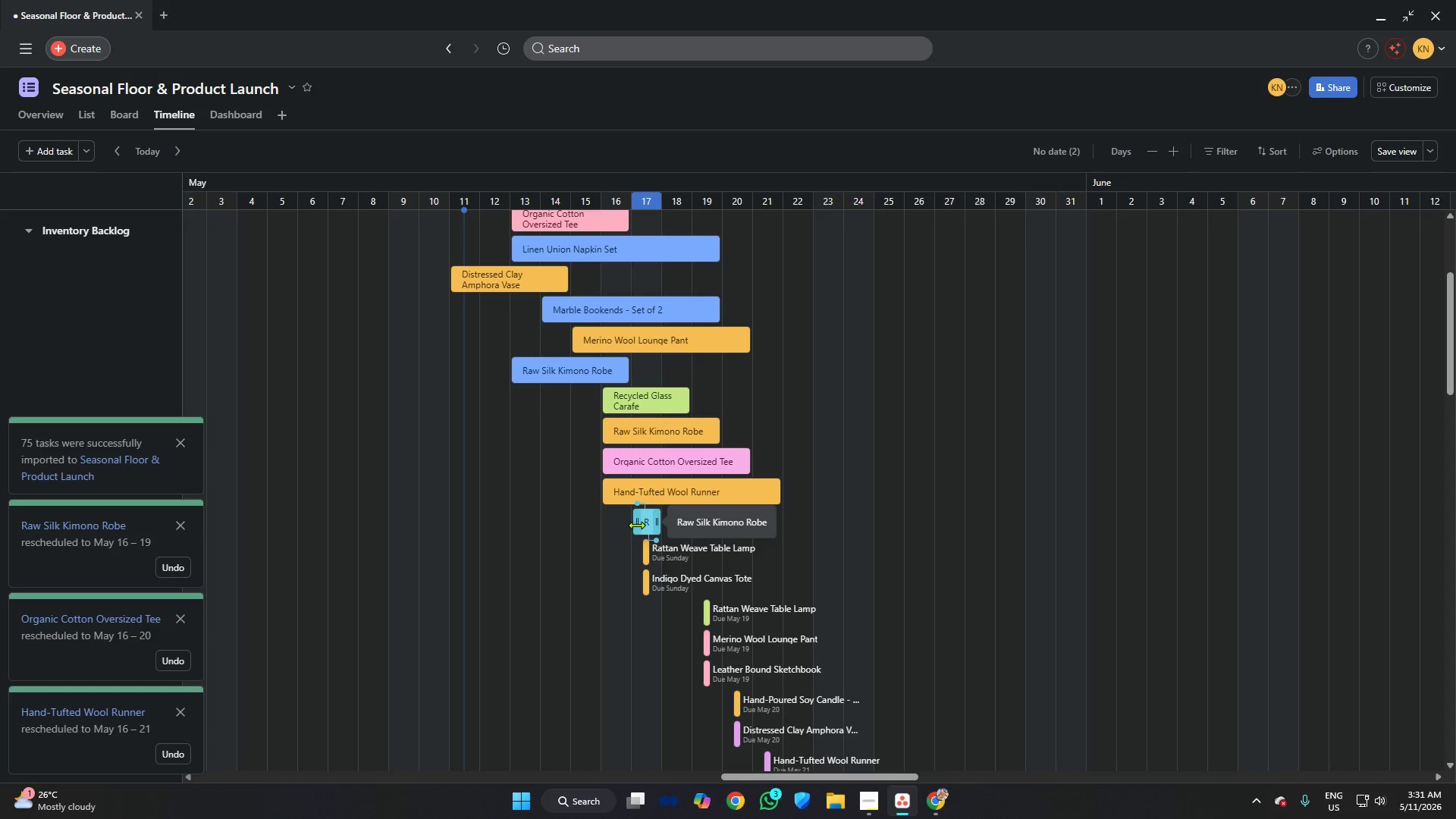 
left_click_drag(start_coordinate=[635, 526], to_coordinate=[516, 514])
 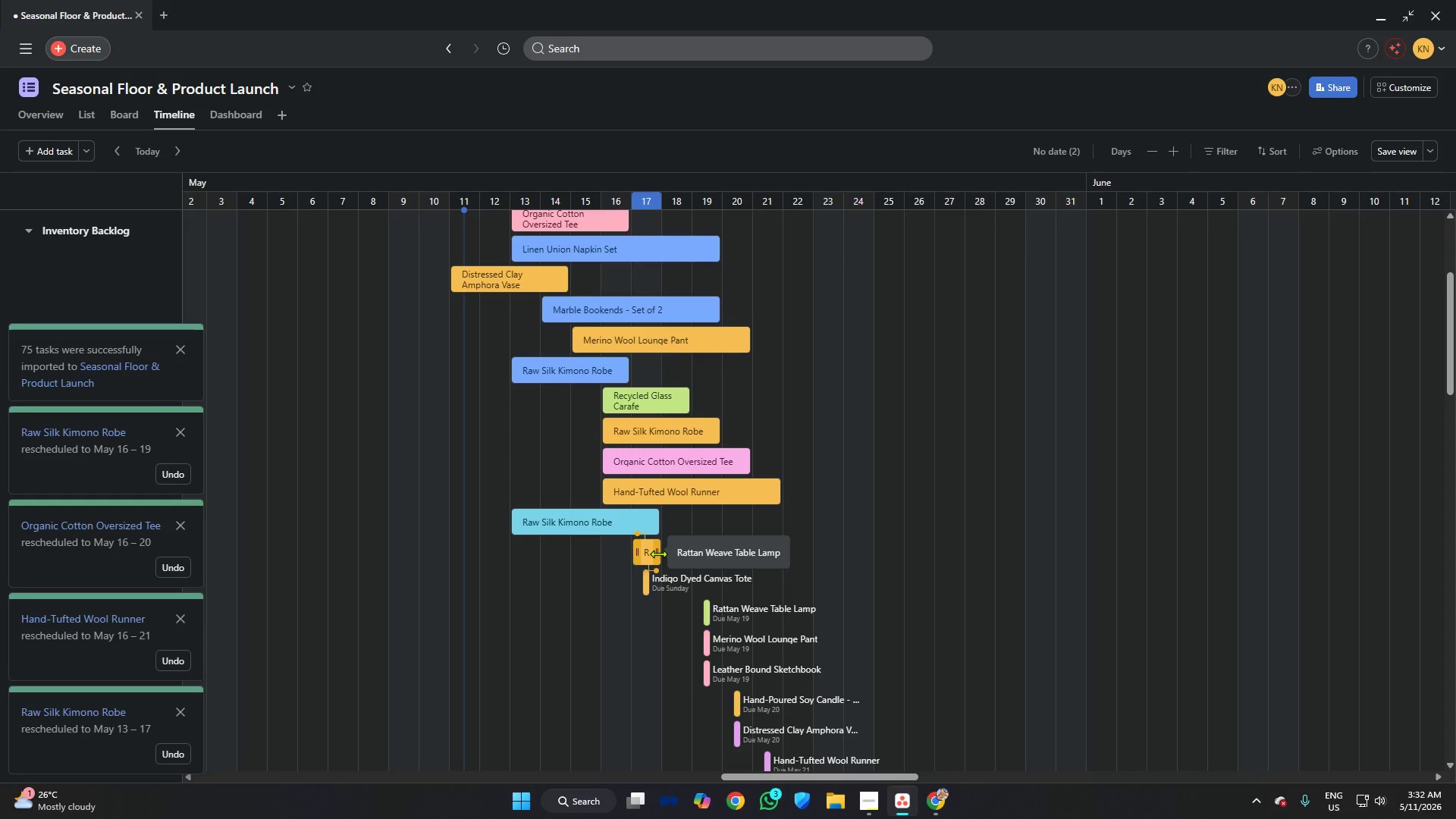 
left_click_drag(start_coordinate=[658, 554], to_coordinate=[797, 551])
 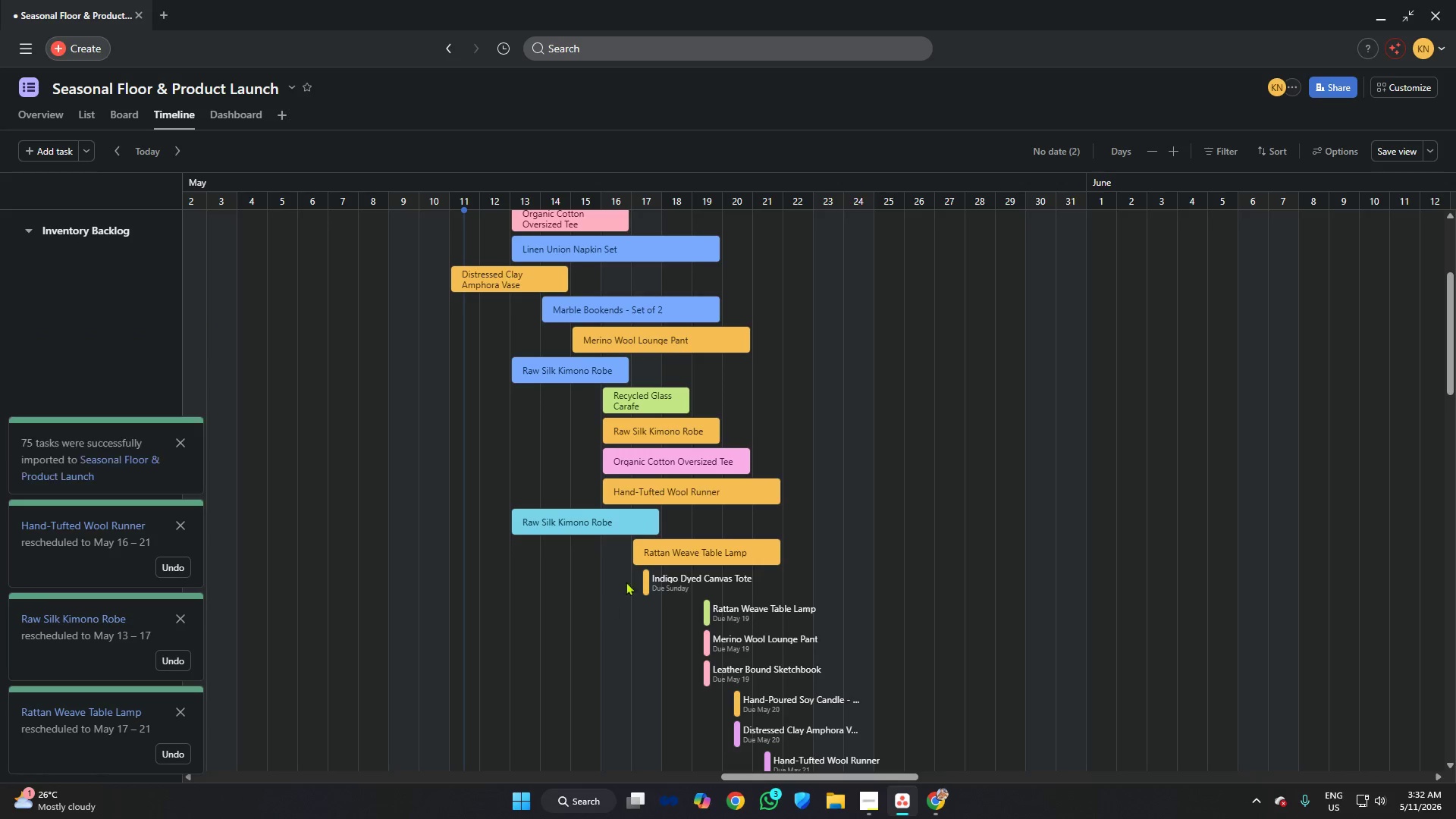 
left_click_drag(start_coordinate=[640, 577], to_coordinate=[582, 578])
 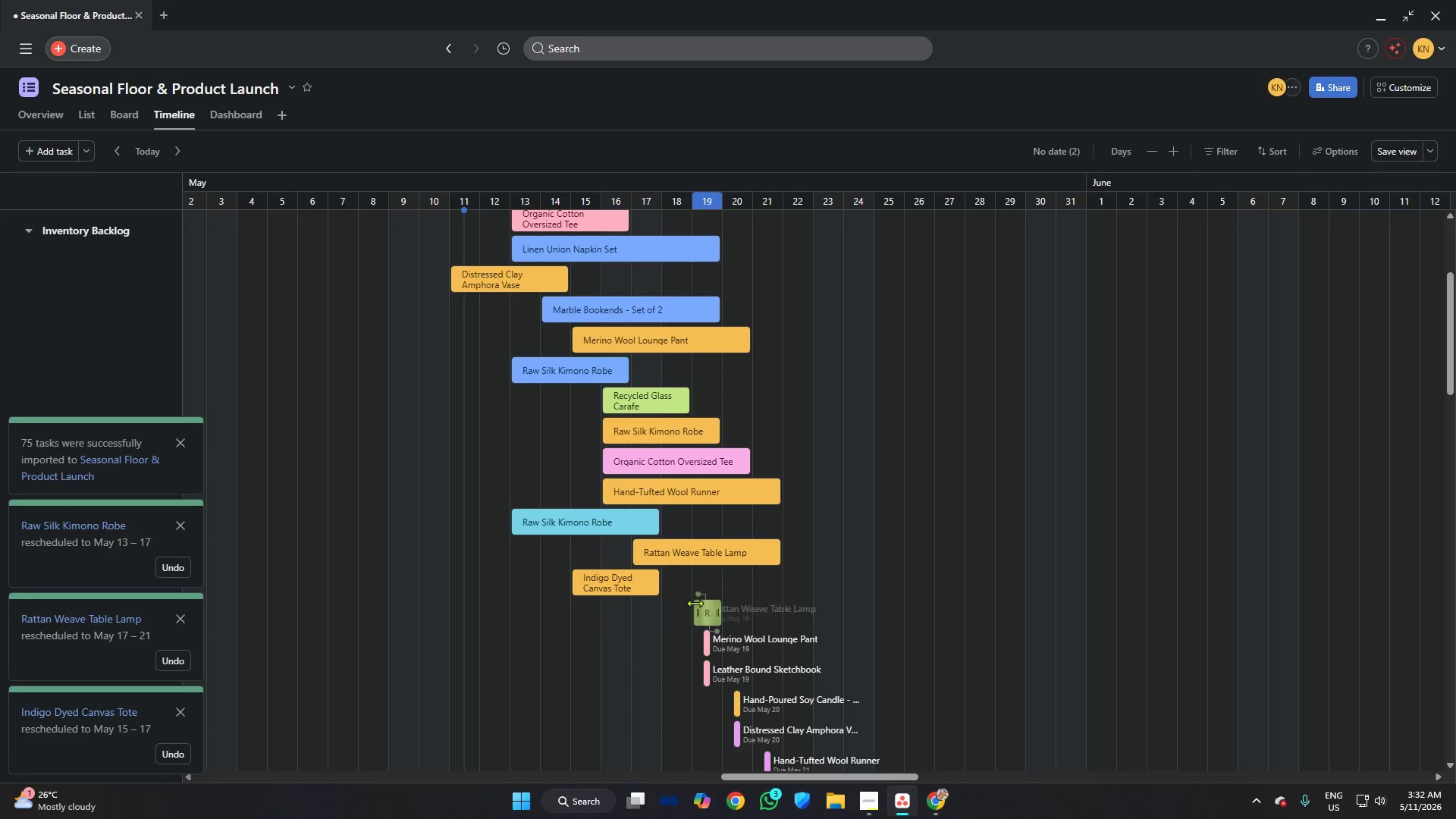 
left_click_drag(start_coordinate=[699, 607], to_coordinate=[636, 603])
 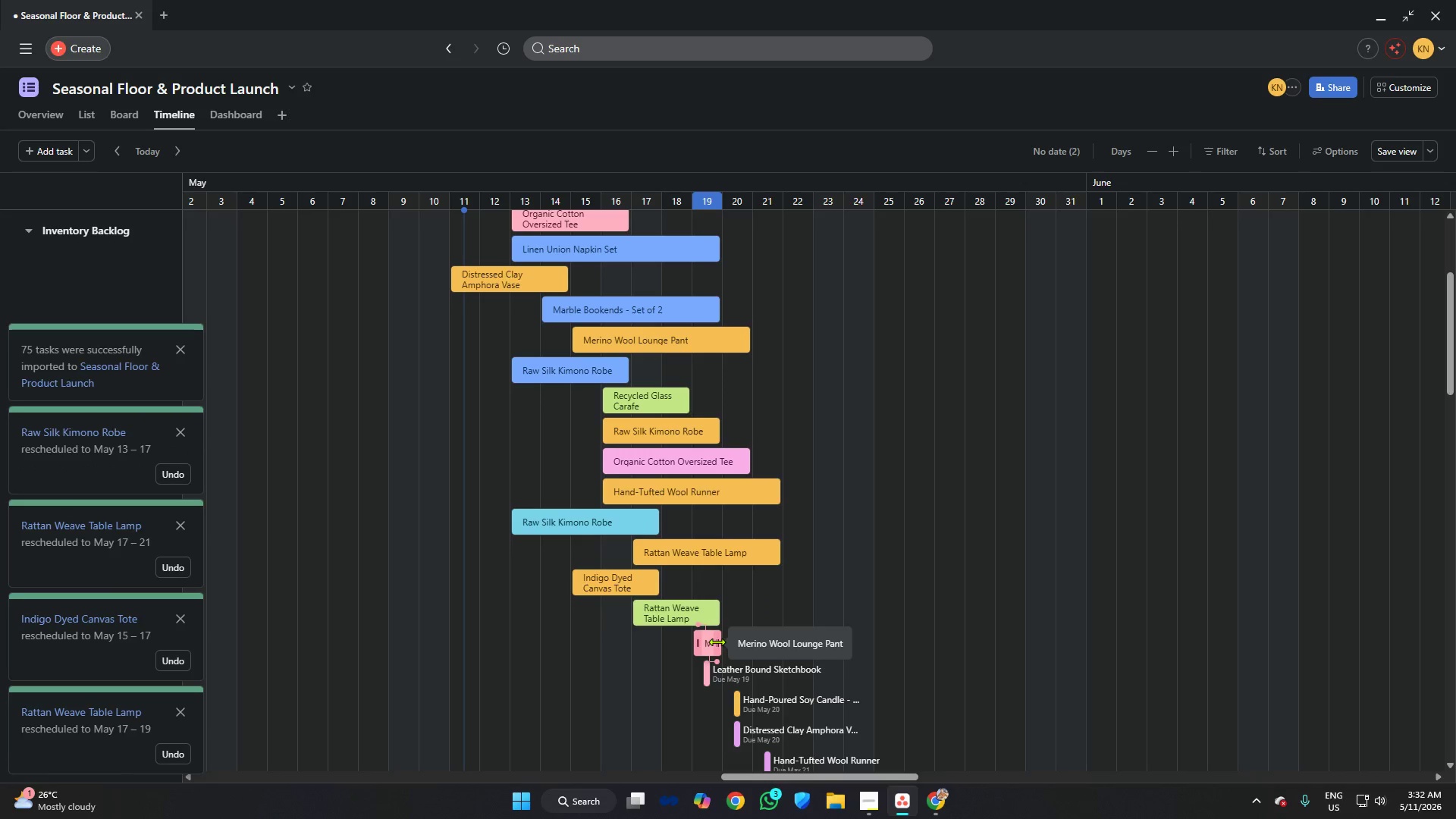 
left_click_drag(start_coordinate=[717, 642], to_coordinate=[824, 638])
 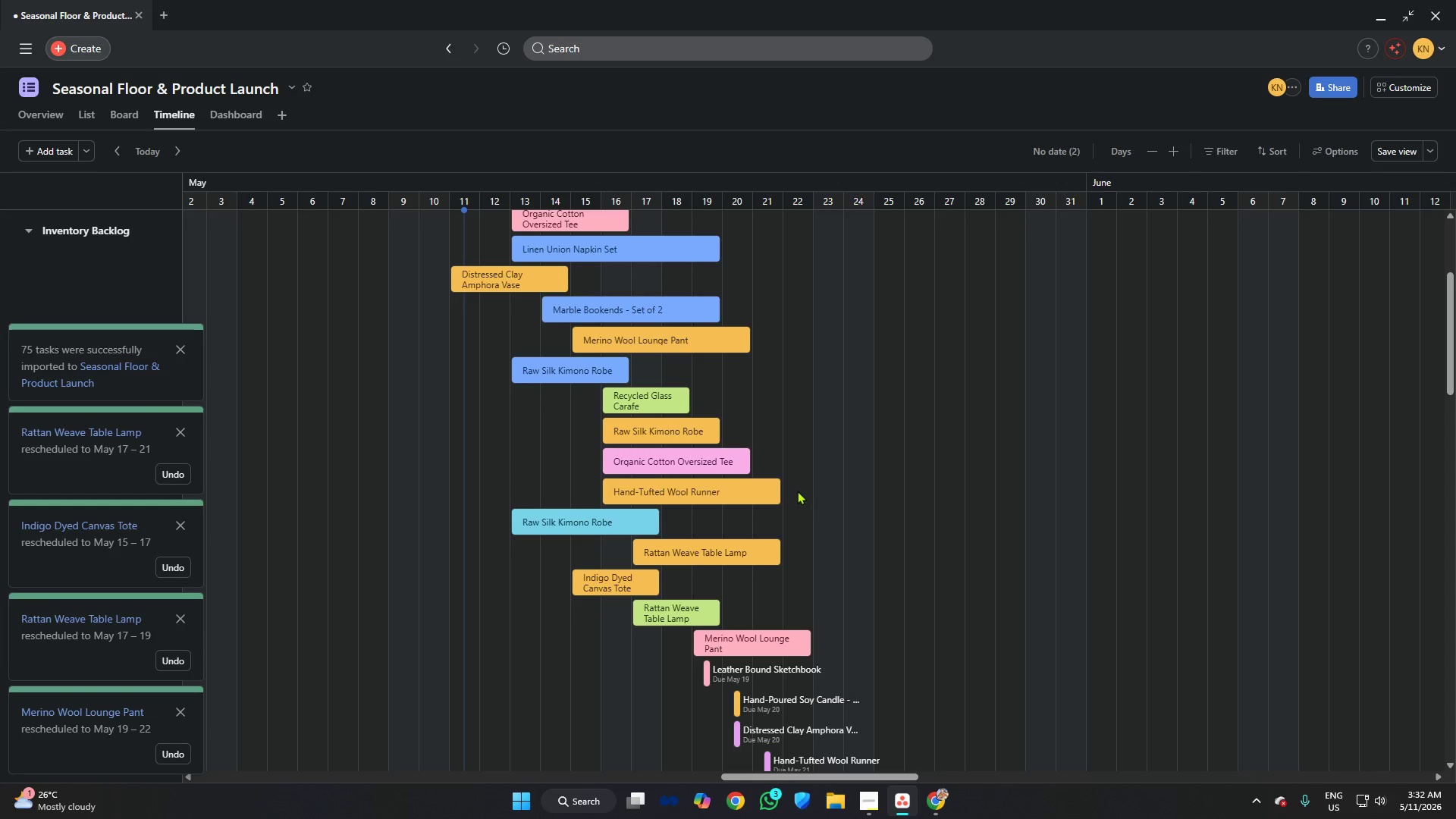 
scroll: coordinate [794, 486], scroll_direction: down, amount: 4.0
 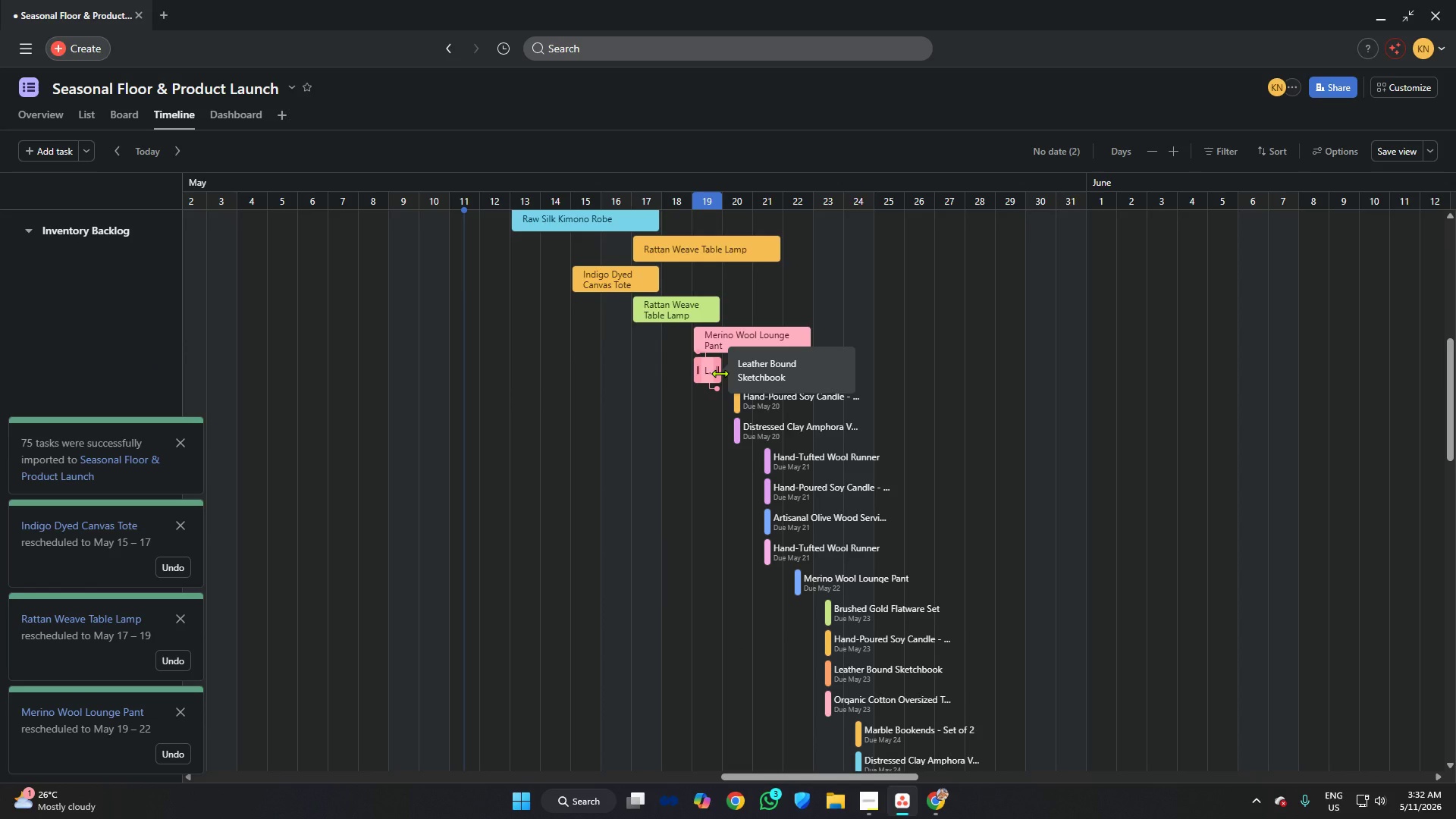 
left_click_drag(start_coordinate=[720, 373], to_coordinate=[836, 371])
 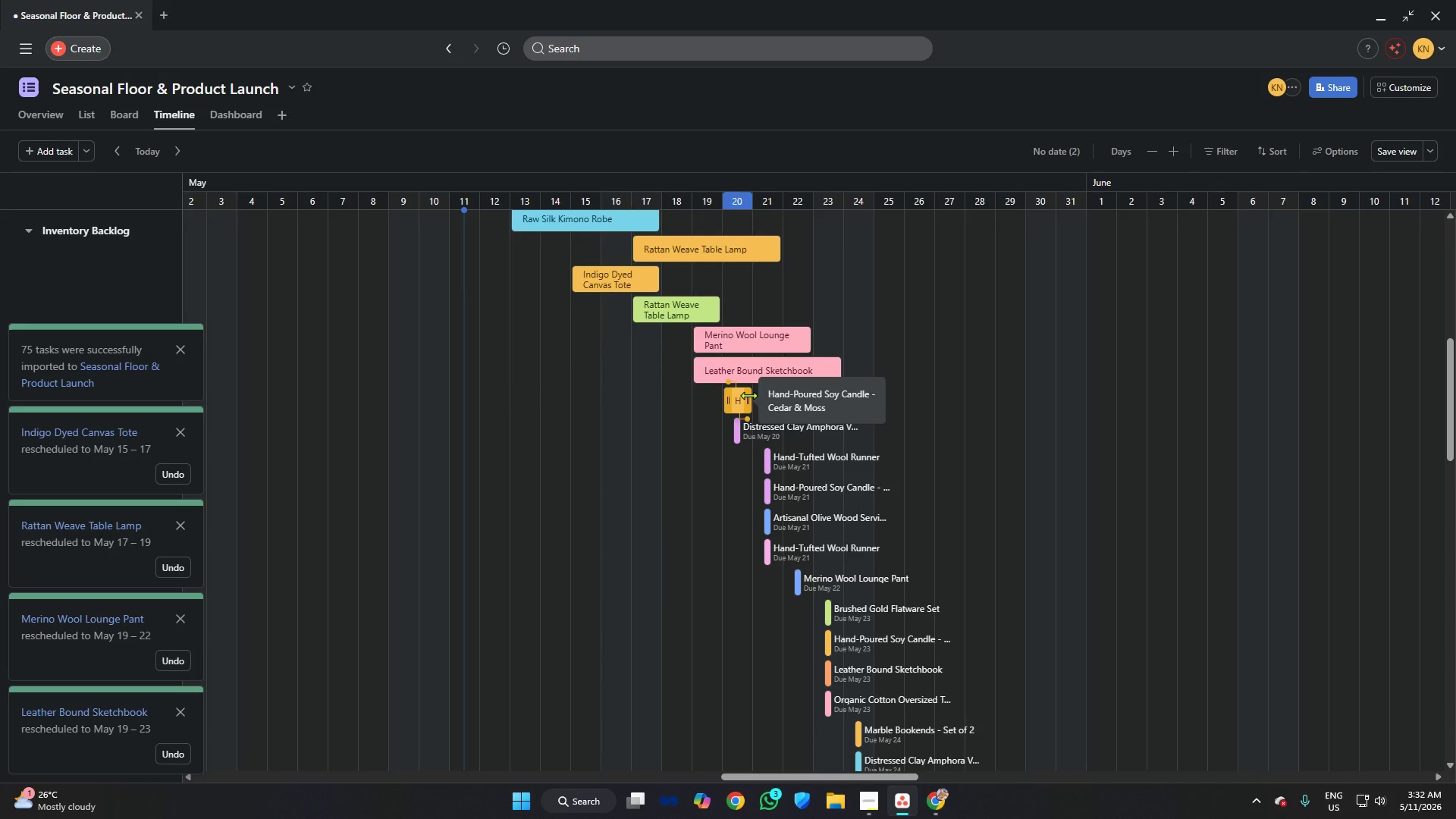 
left_click_drag(start_coordinate=[748, 395], to_coordinate=[899, 389])
 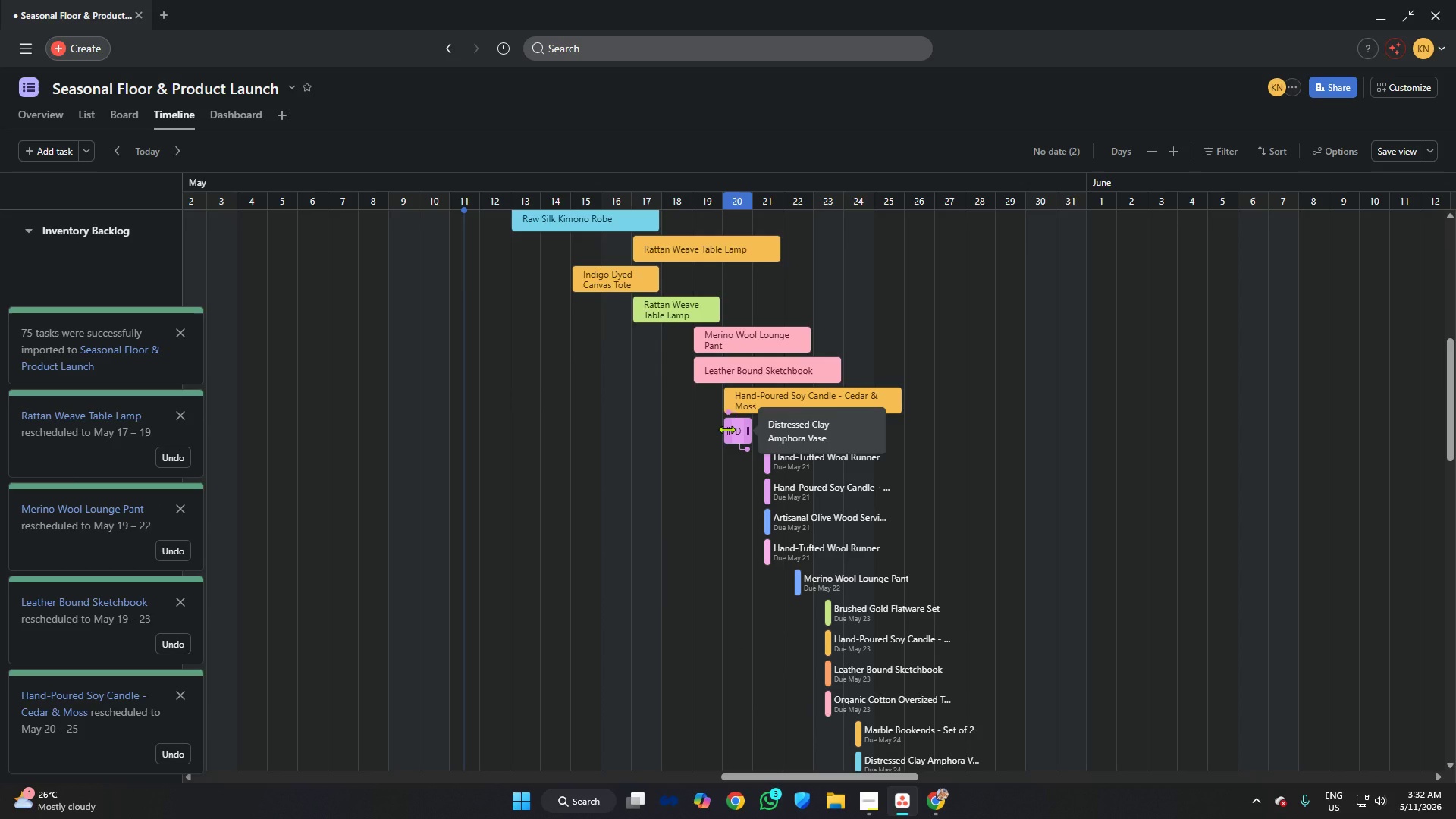 
left_click_drag(start_coordinate=[726, 429], to_coordinate=[670, 428])
 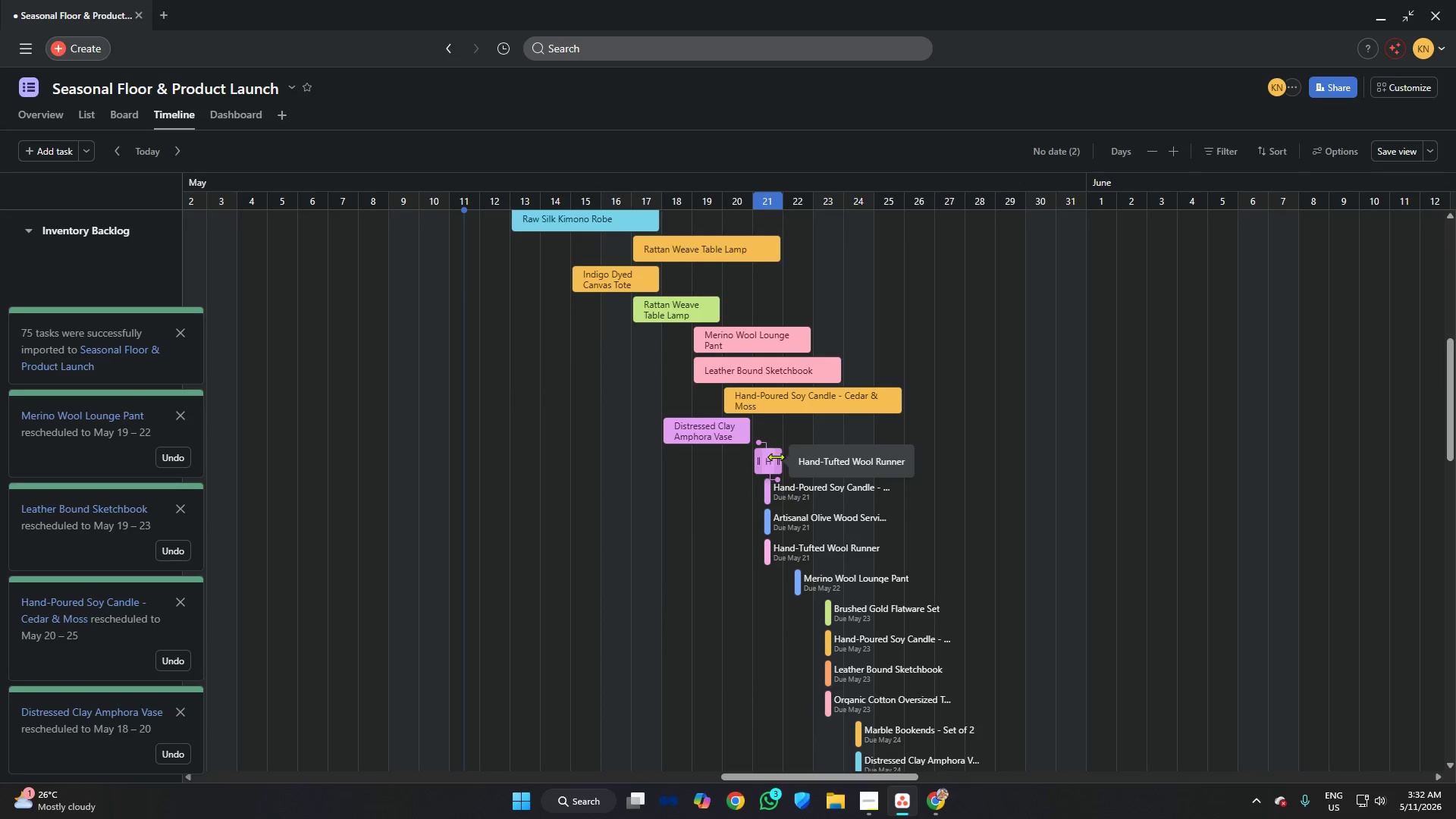 
left_click_drag(start_coordinate=[778, 457], to_coordinate=[930, 454])
 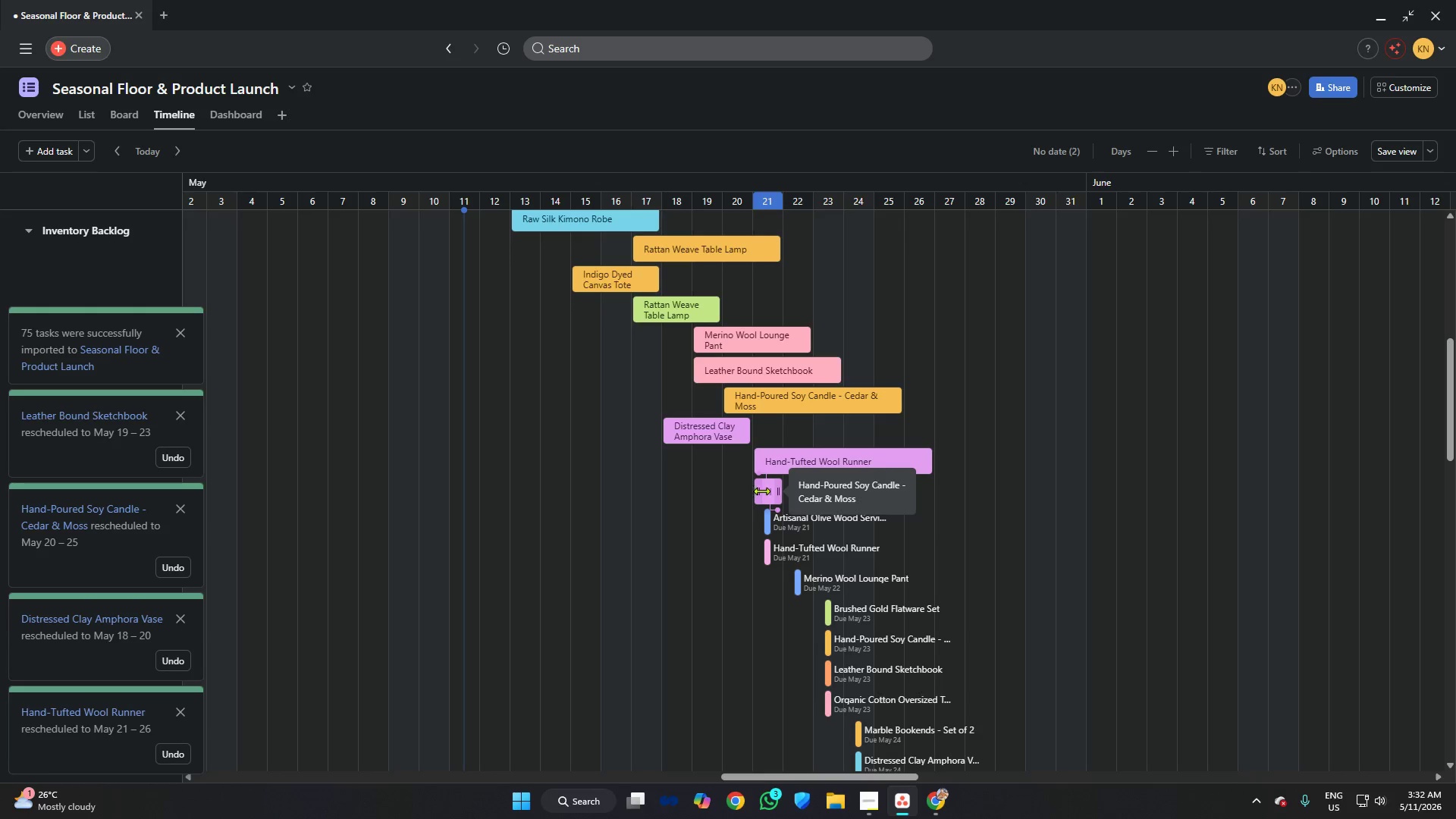 
left_click_drag(start_coordinate=[764, 491], to_coordinate=[760, 491])
 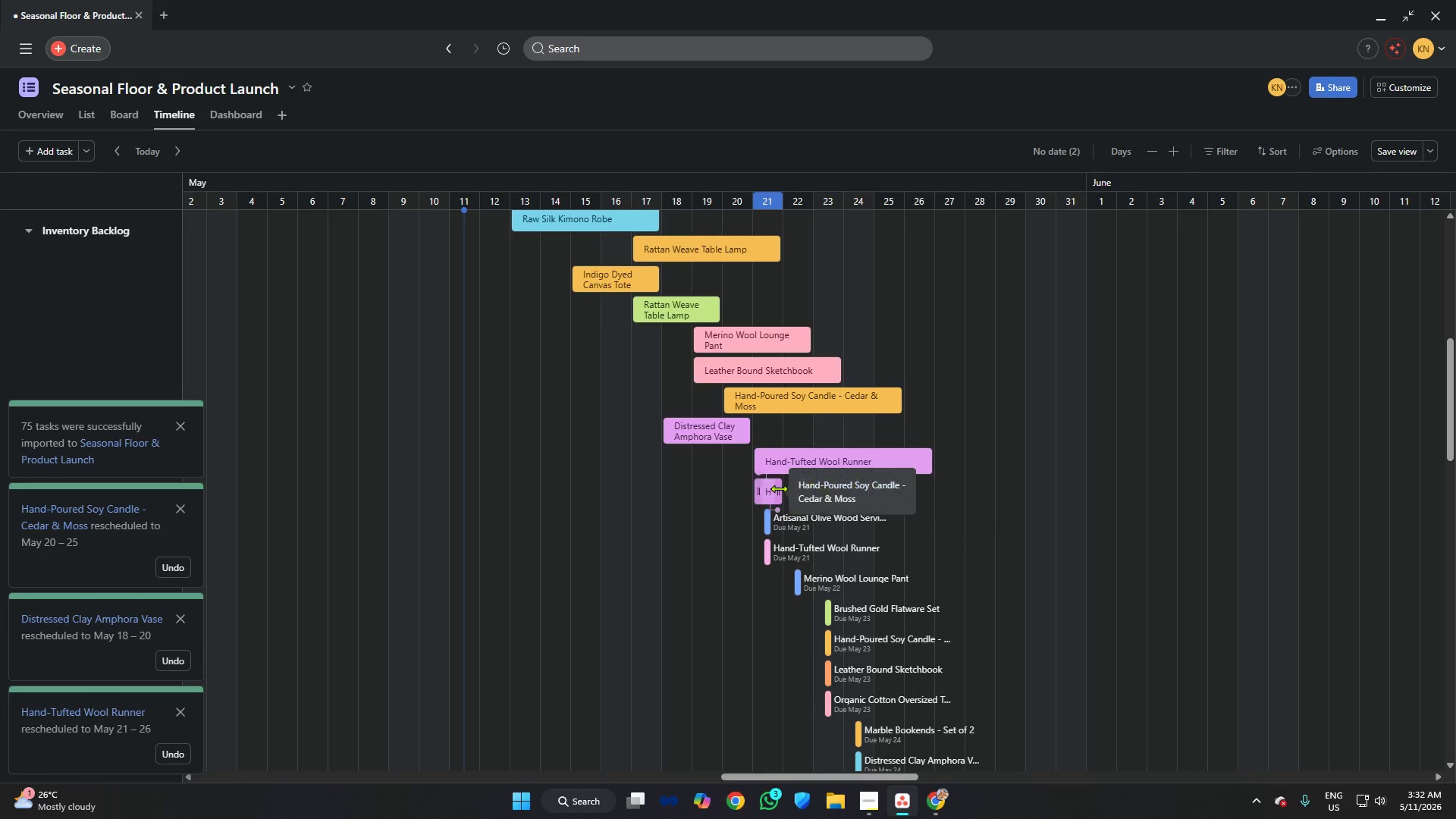 
left_click_drag(start_coordinate=[780, 488], to_coordinate=[983, 479])
 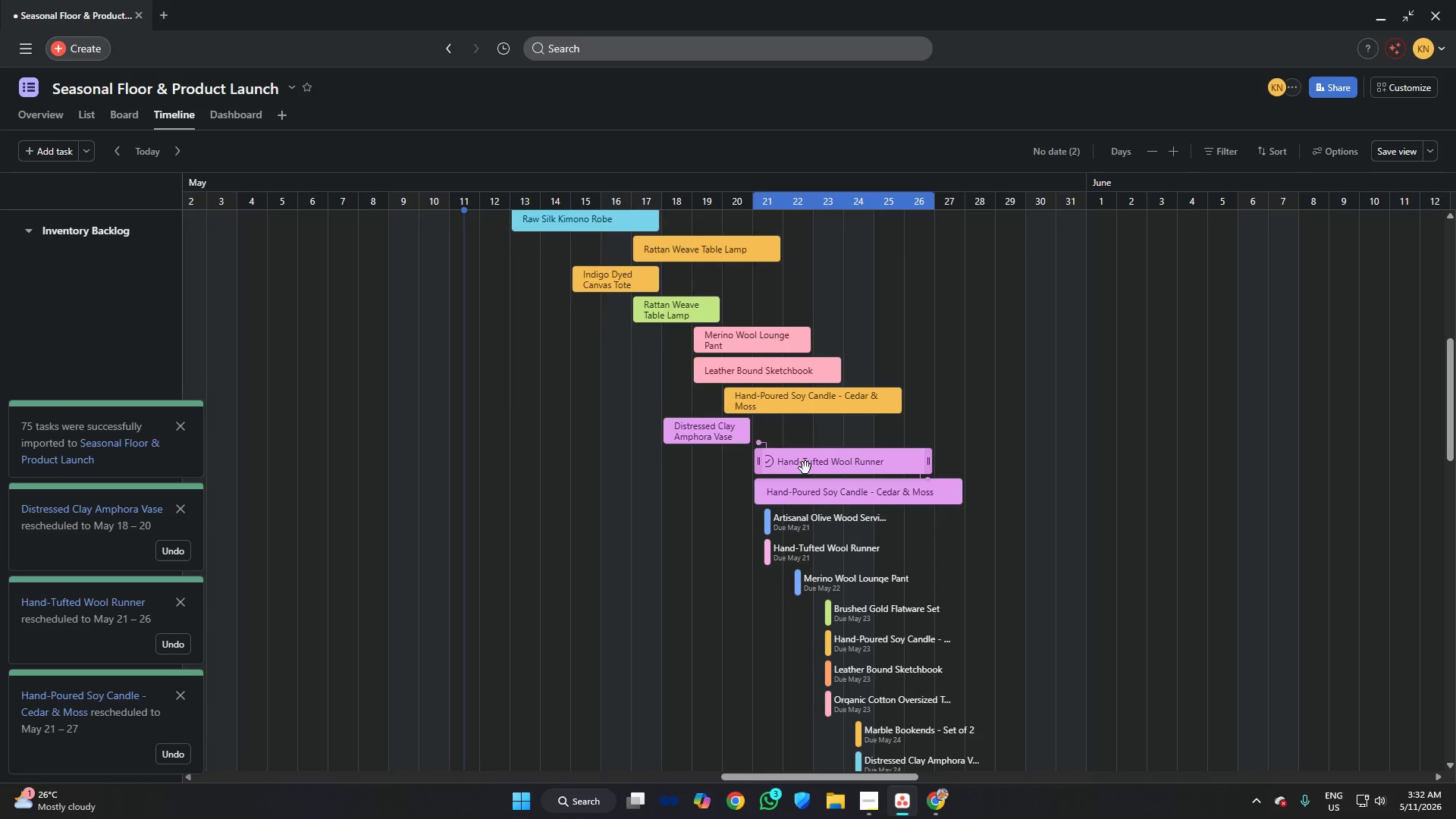 
scroll: coordinate [745, 422], scroll_direction: up, amount: 14.0
 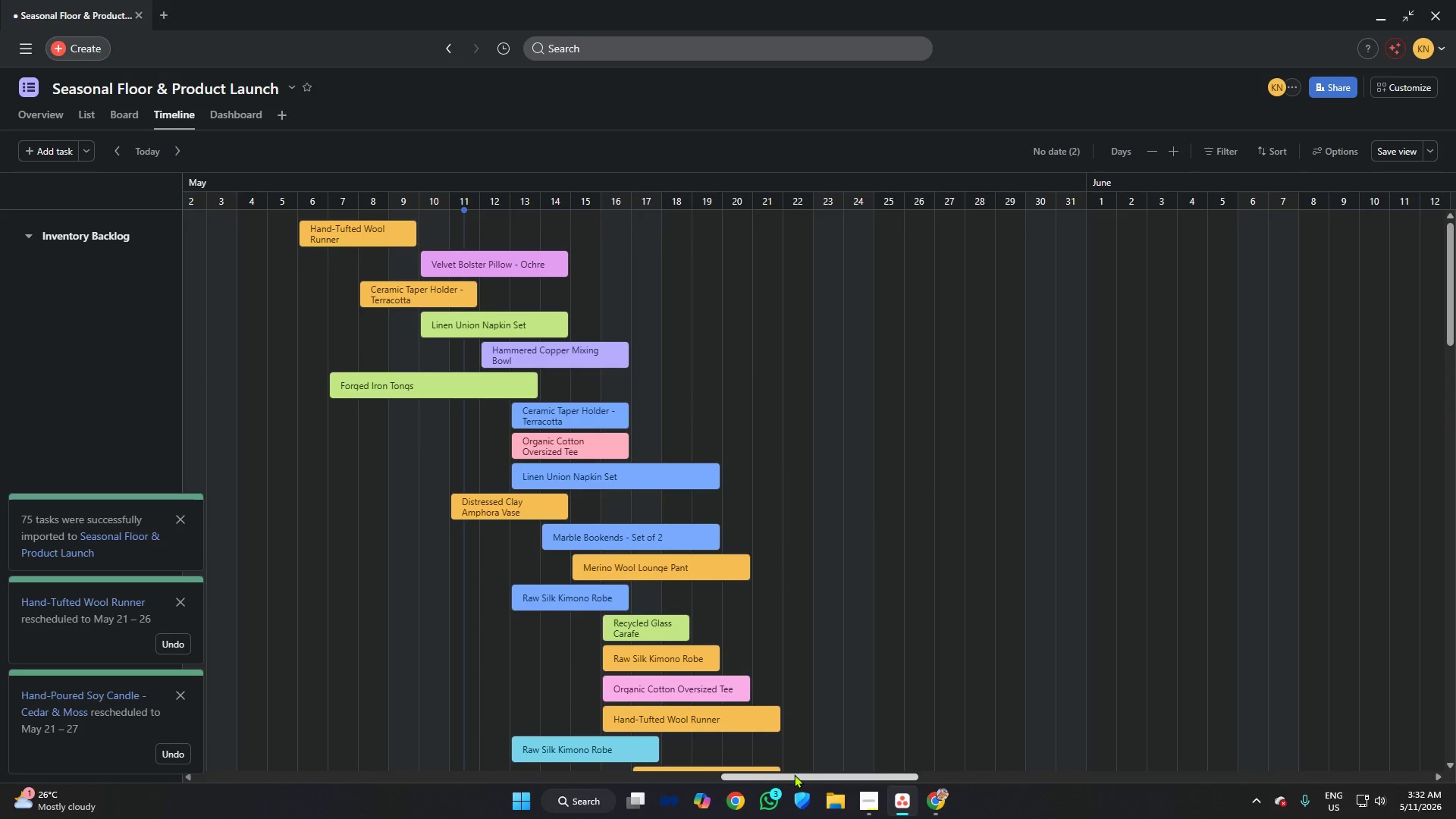 
left_click_drag(start_coordinate=[770, 773], to_coordinate=[730, 770])
 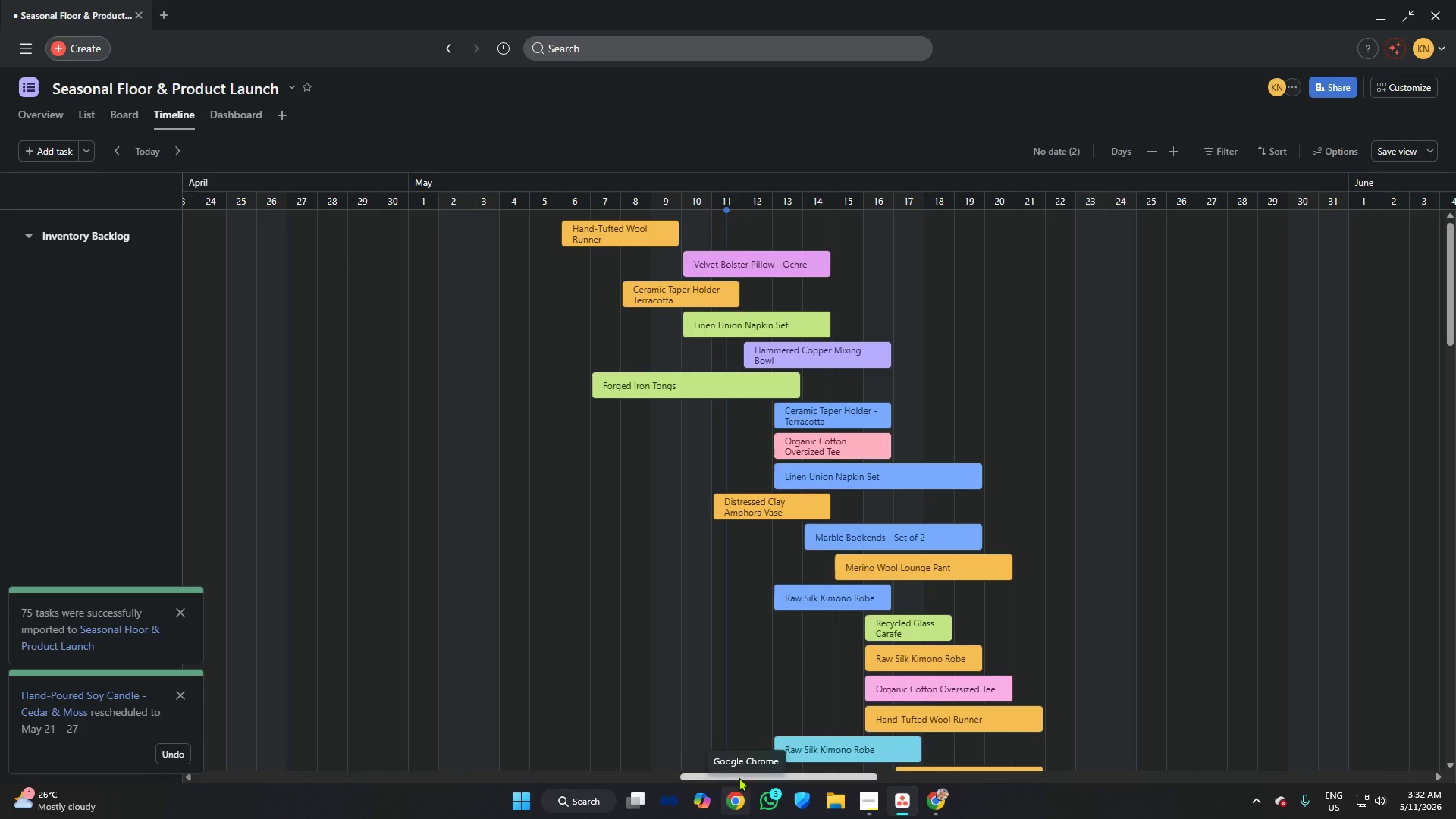 
wait(6.19)
 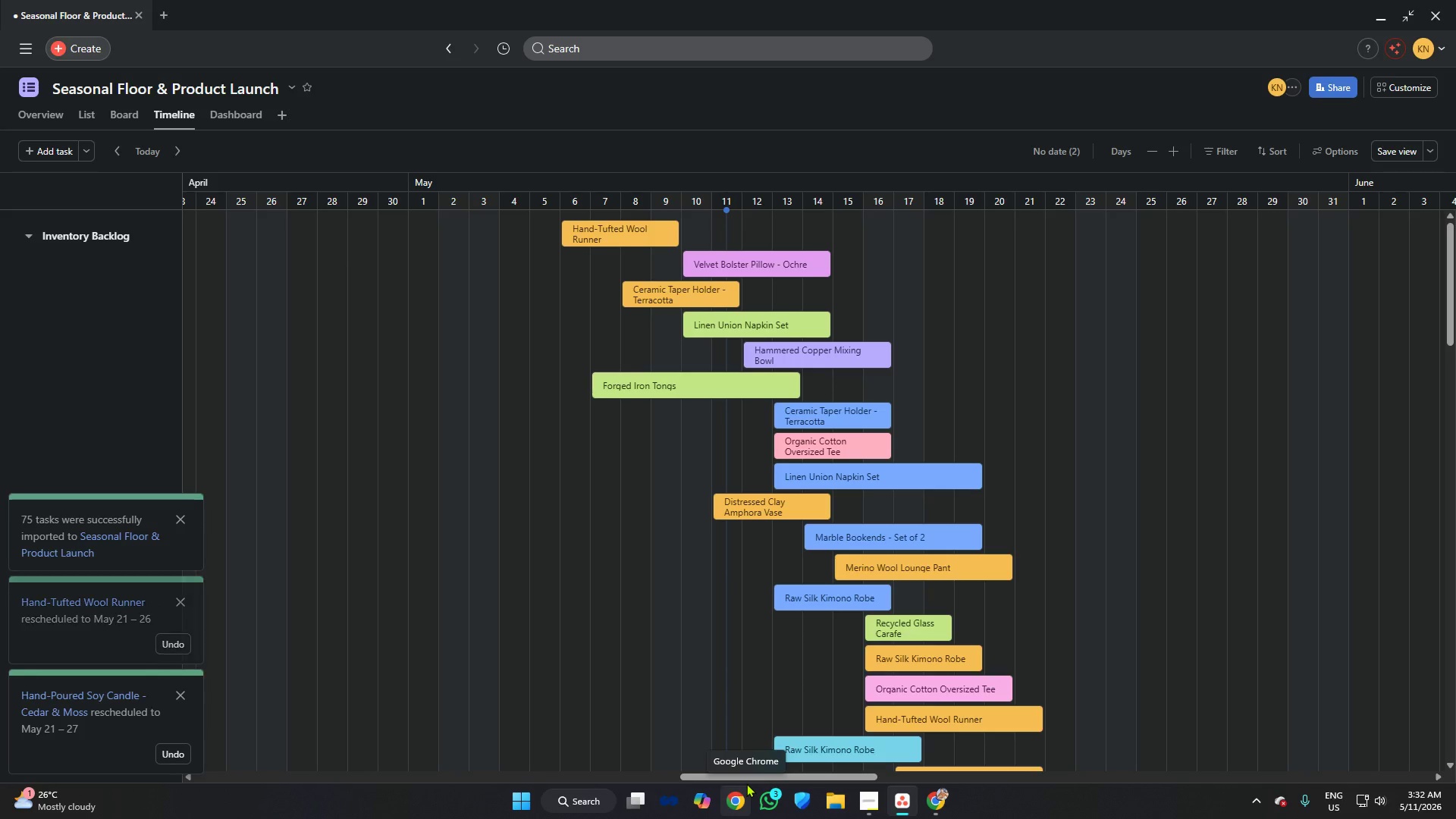 
left_click([875, 802])